 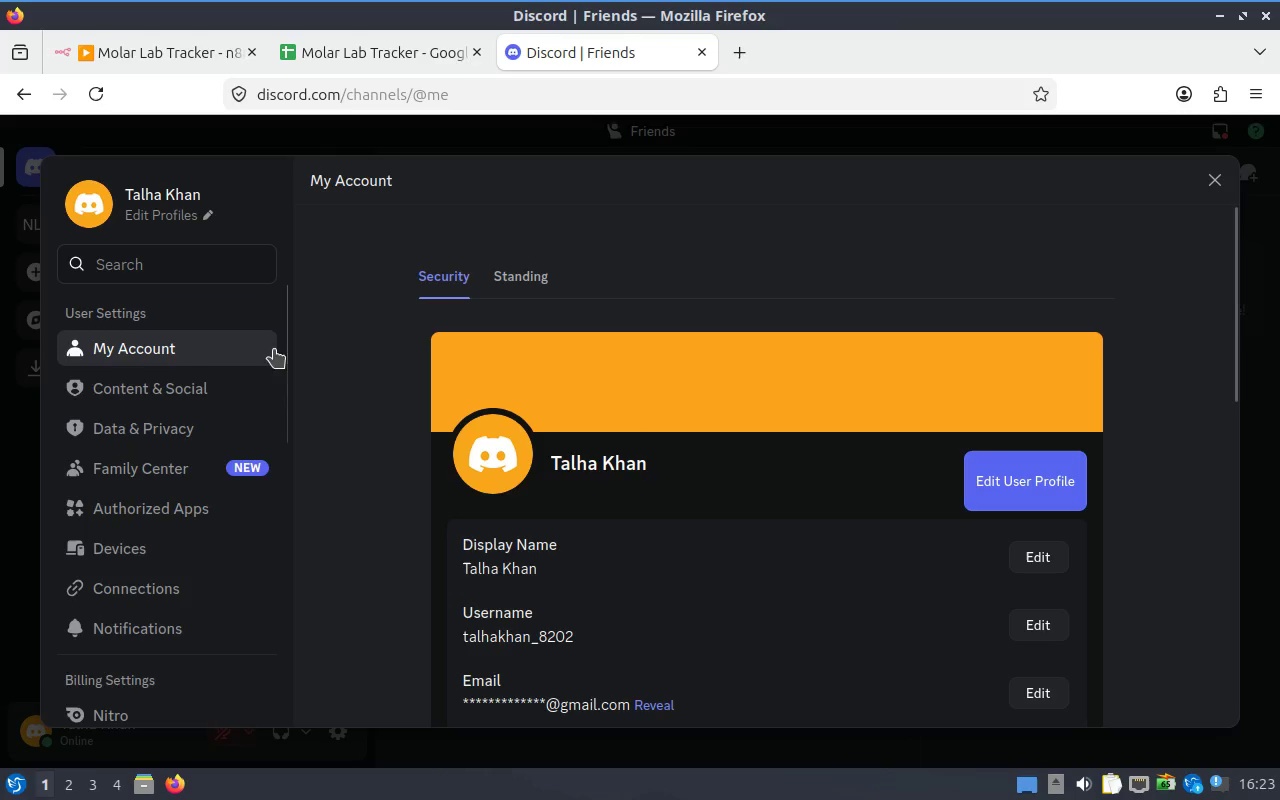 
left_click([1205, 186])
 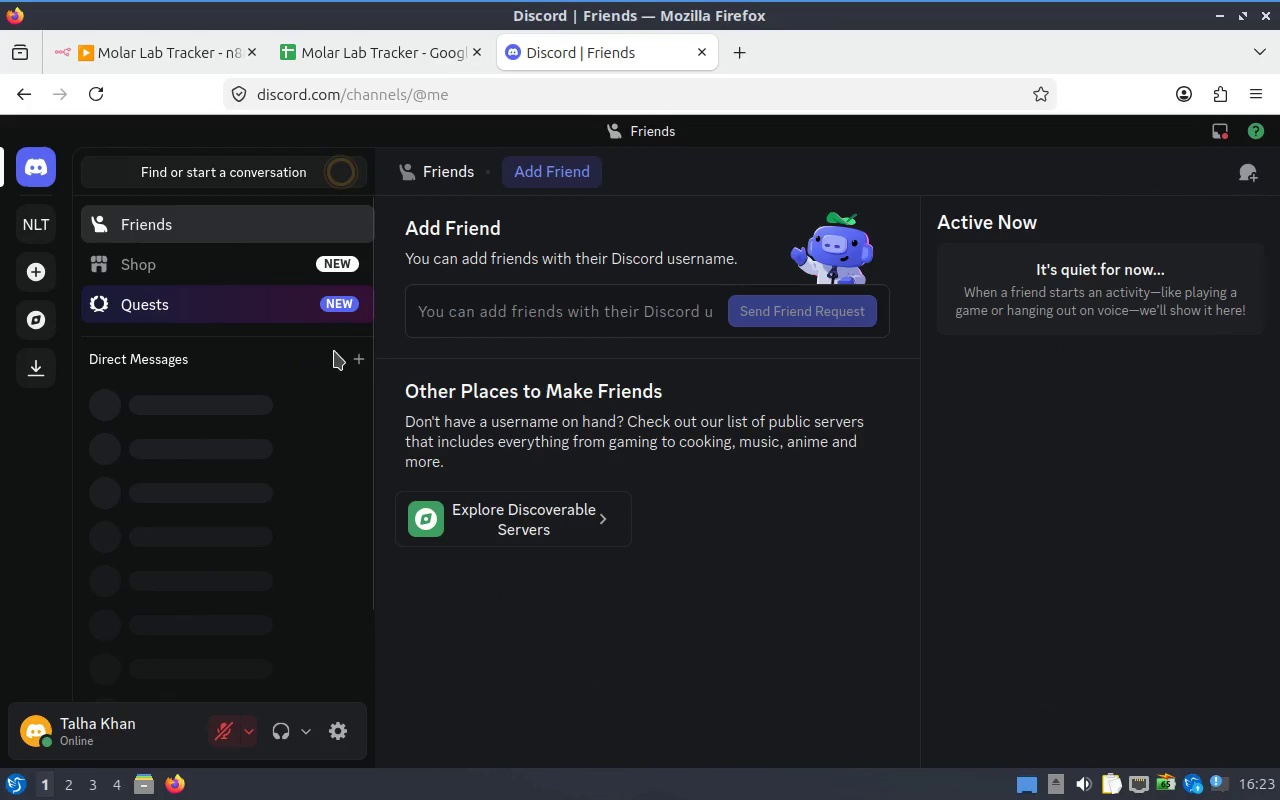 
left_click([200, 465])
 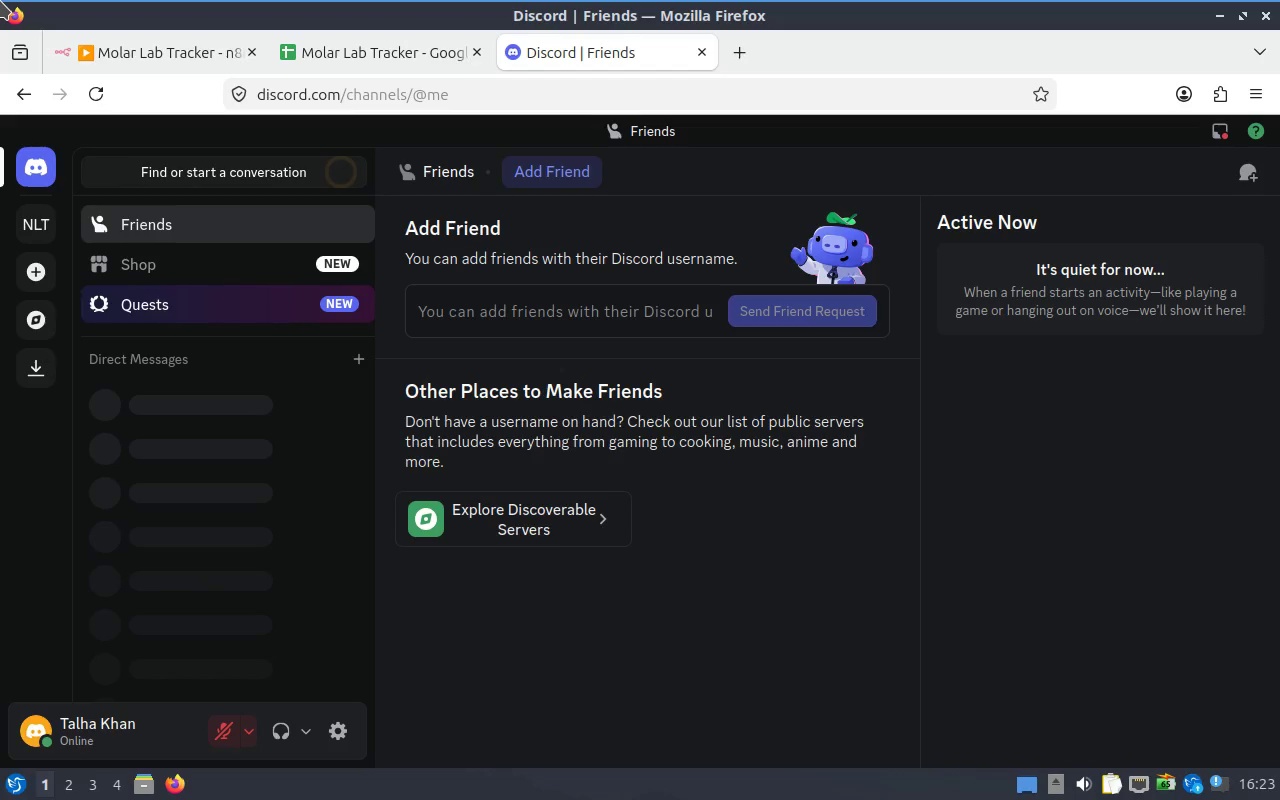 
wait(26.7)
 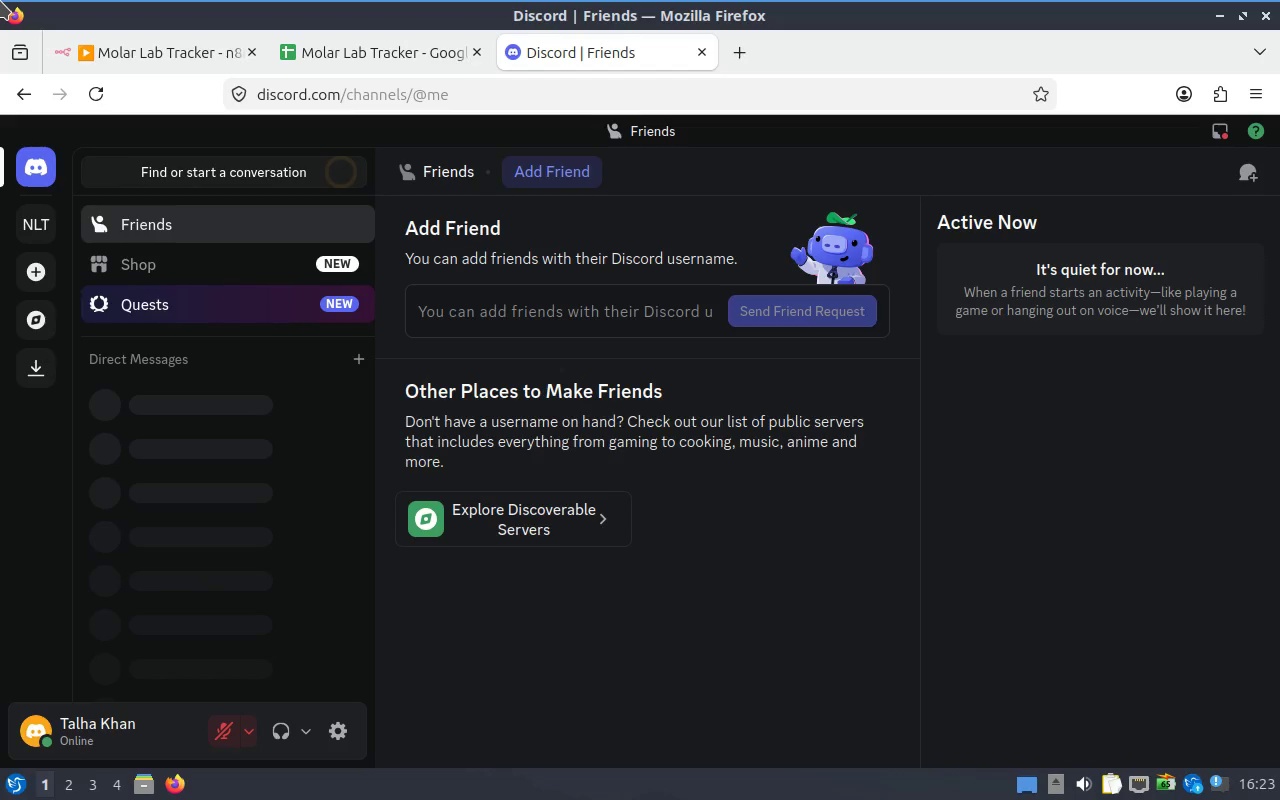 
left_click([45, 276])
 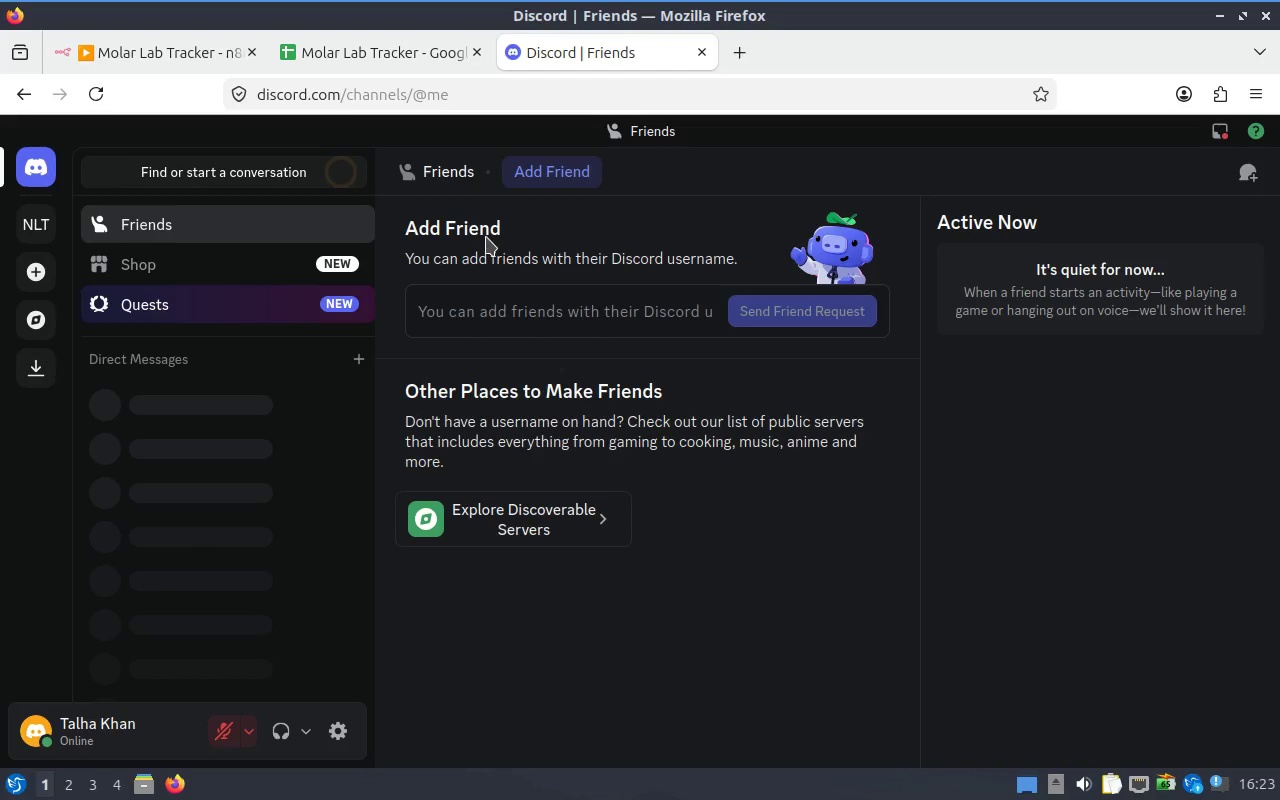 
mouse_move([272, 66])
 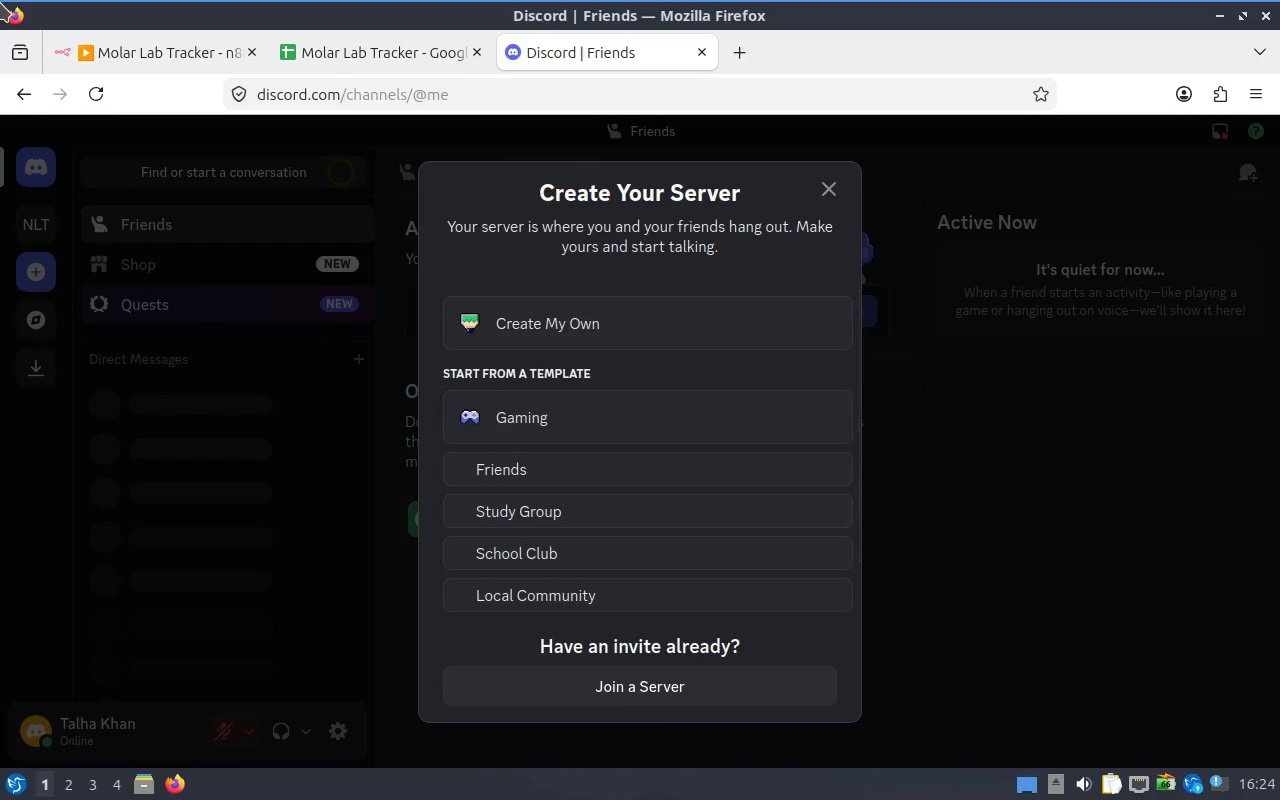 
wait(11.38)
 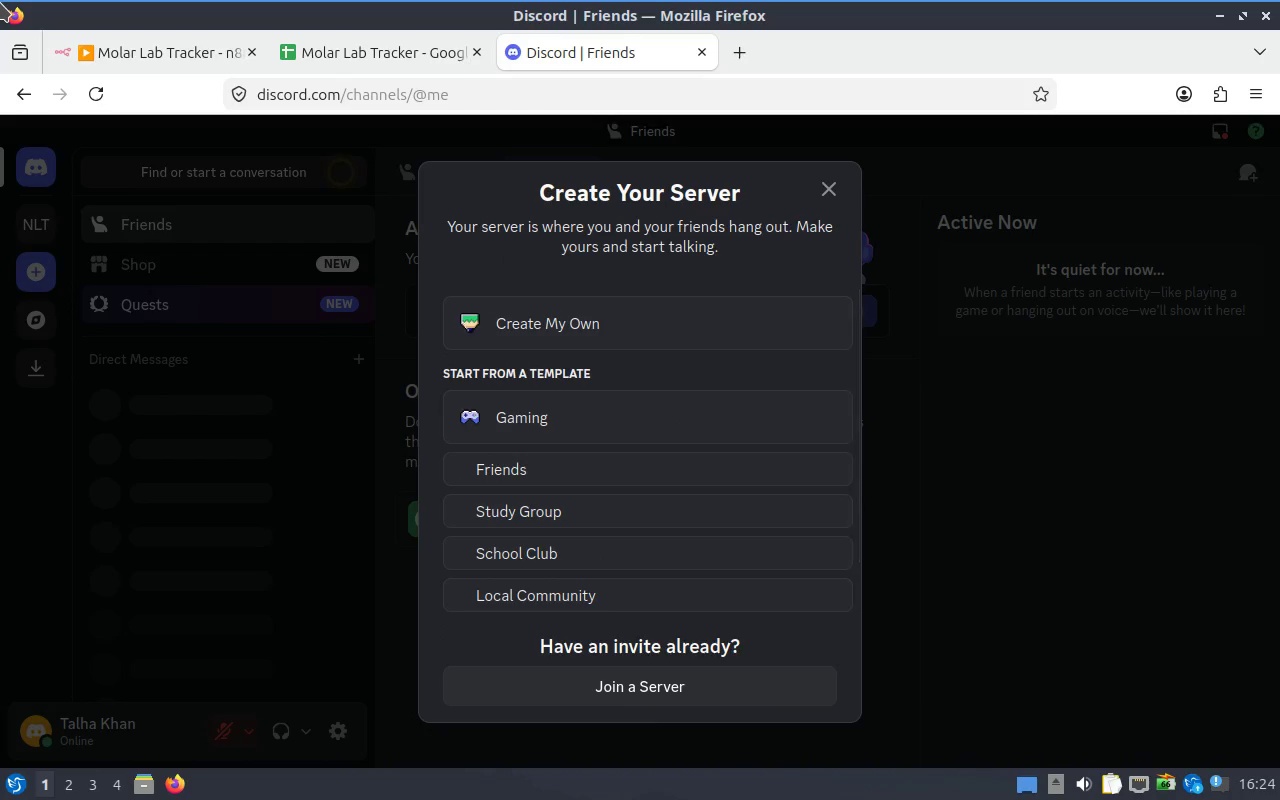 
left_click([720, 333])
 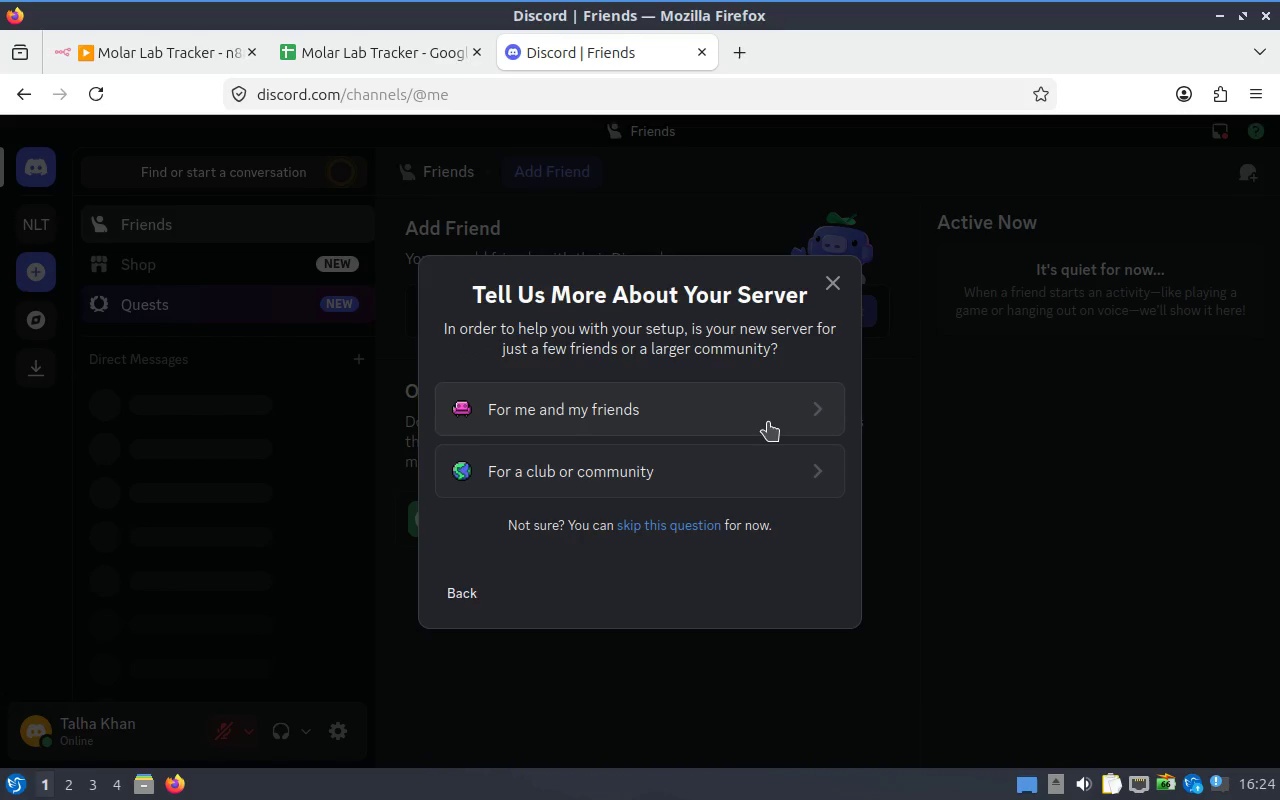 
left_click([746, 417])
 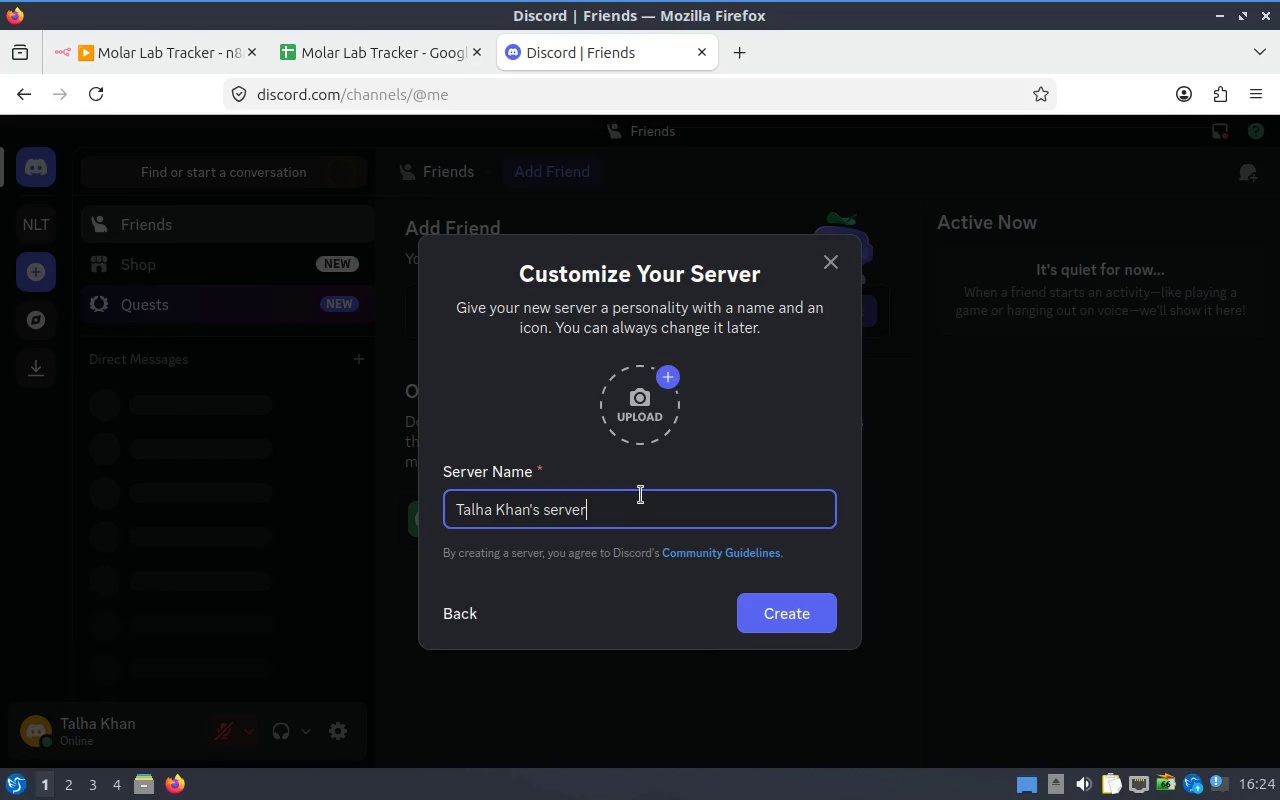 
left_click_drag(start_coordinate=[658, 511], to_coordinate=[285, 497])
 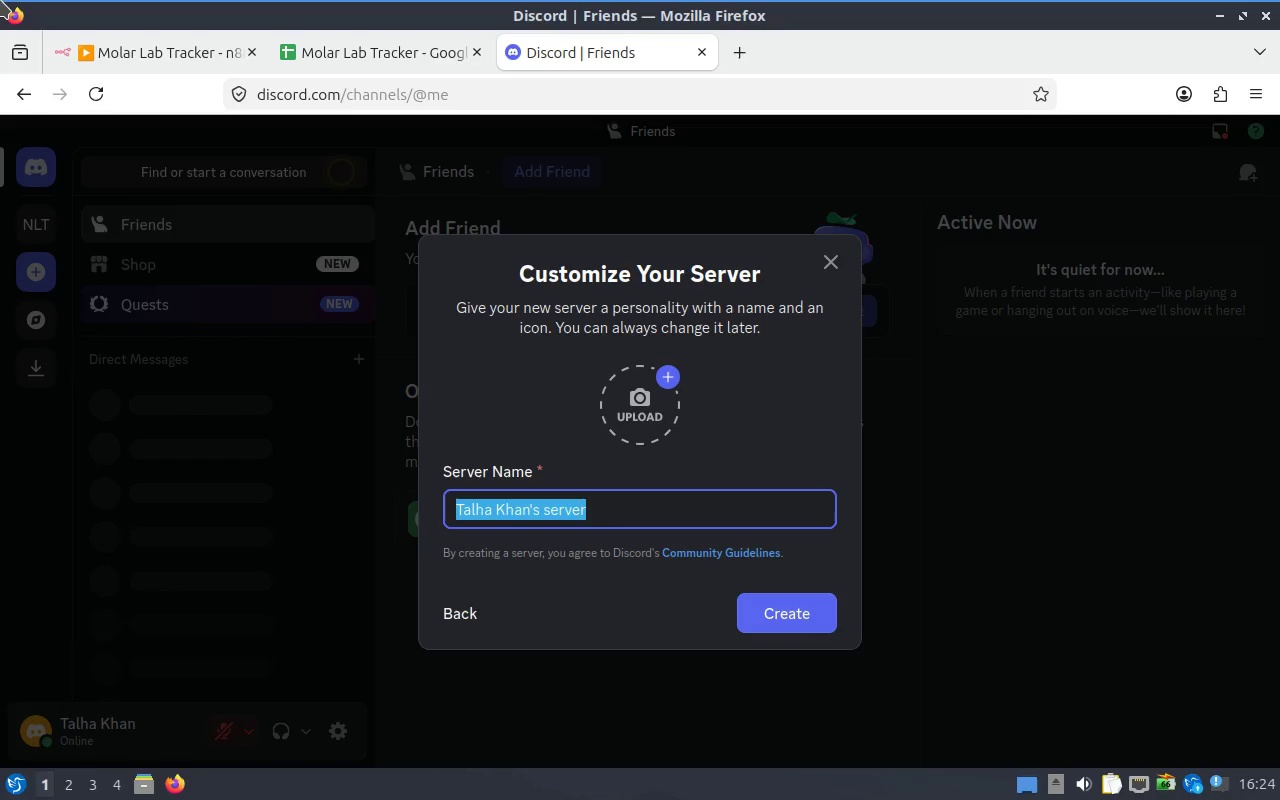 
wait(5.88)
 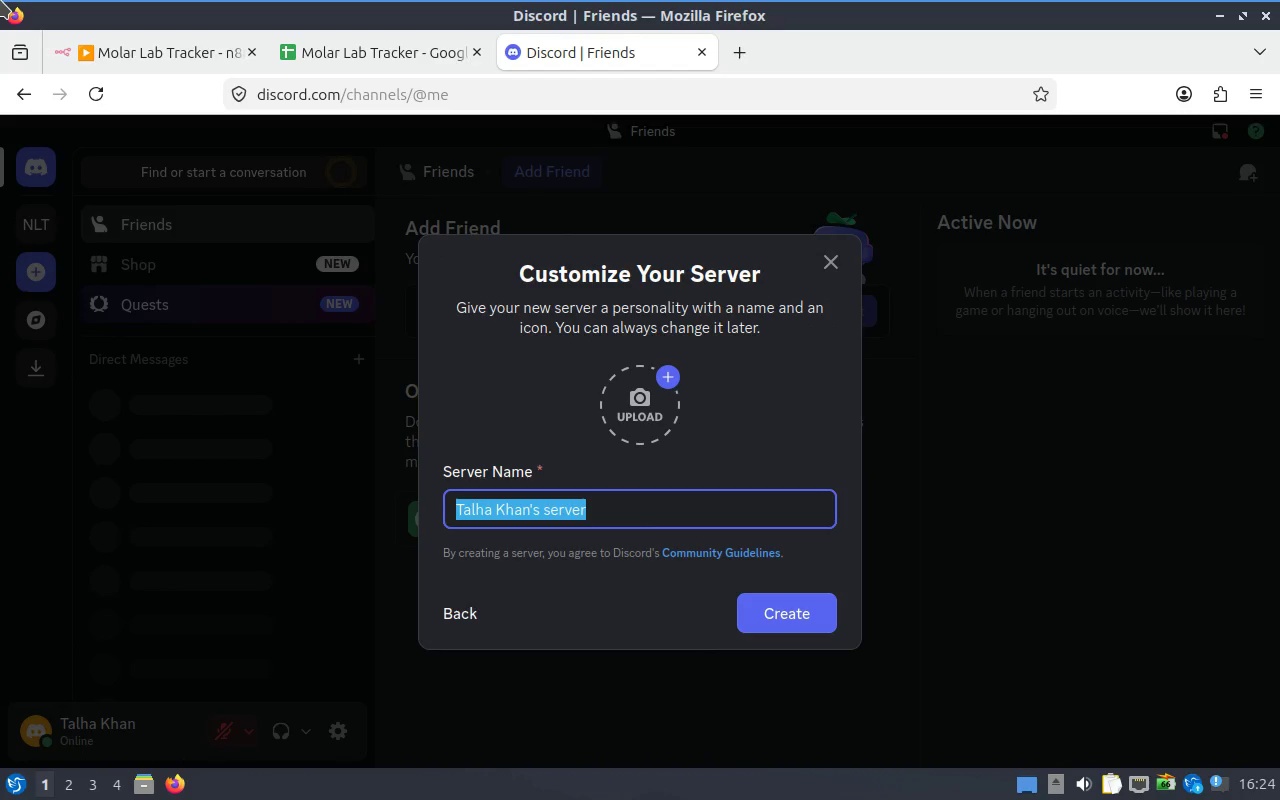 
type(Lab Ae)
key(Backspace)
type(lerts Syset)
key(Backspace)
key(Backspace)
type(tem)
 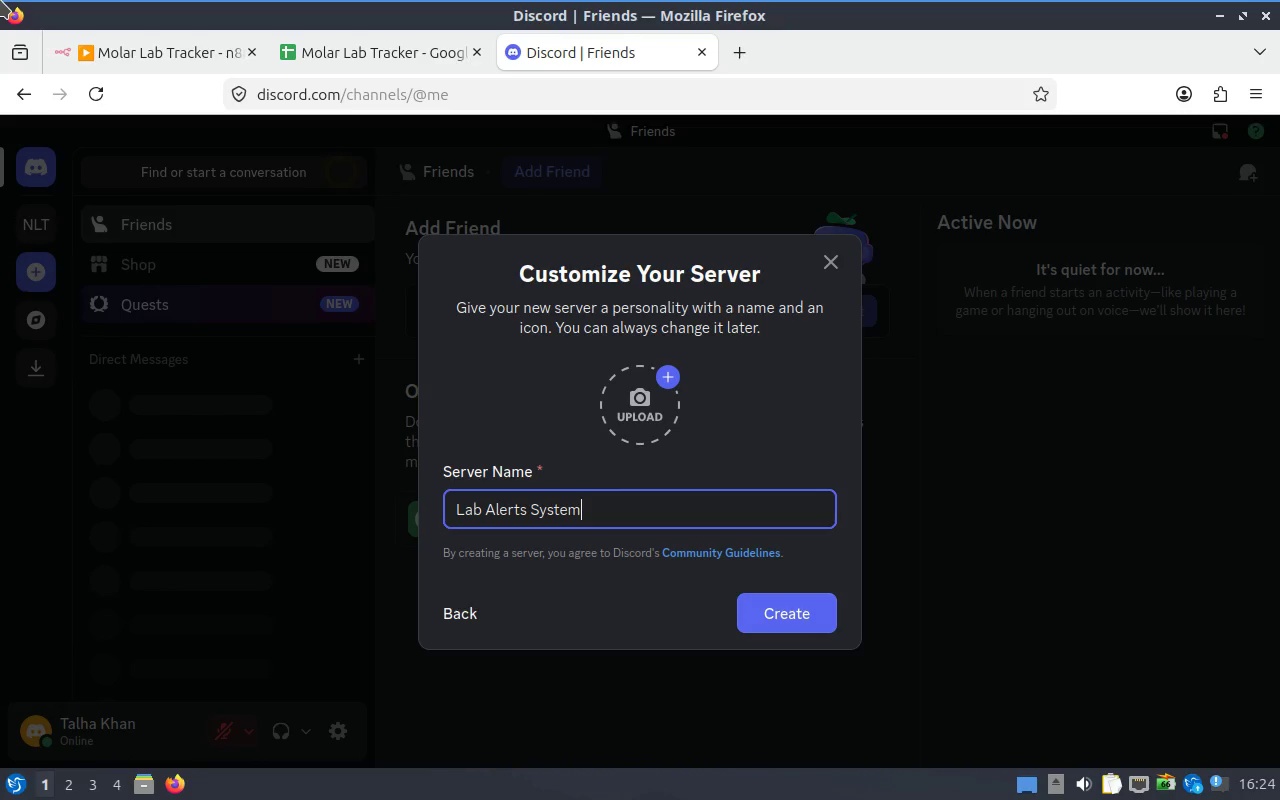 
key(Enter)
 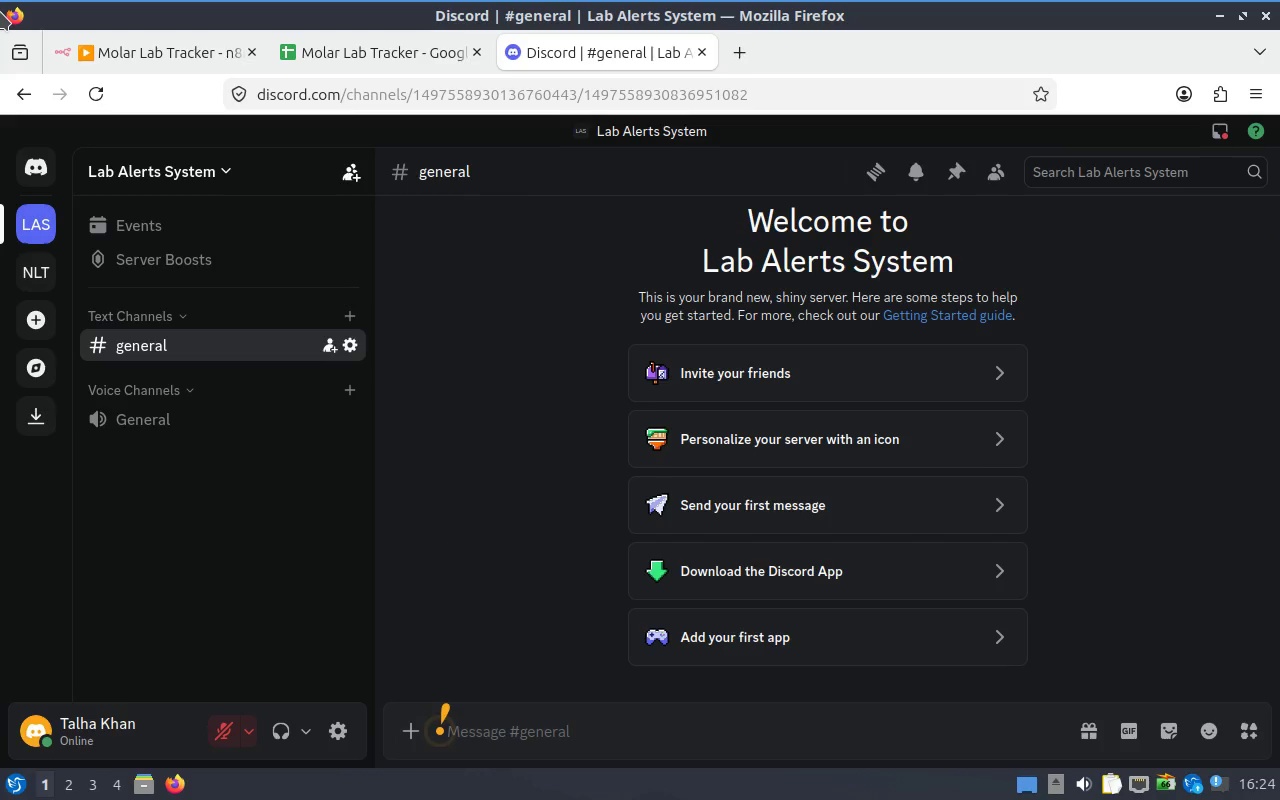 
wait(15.17)
 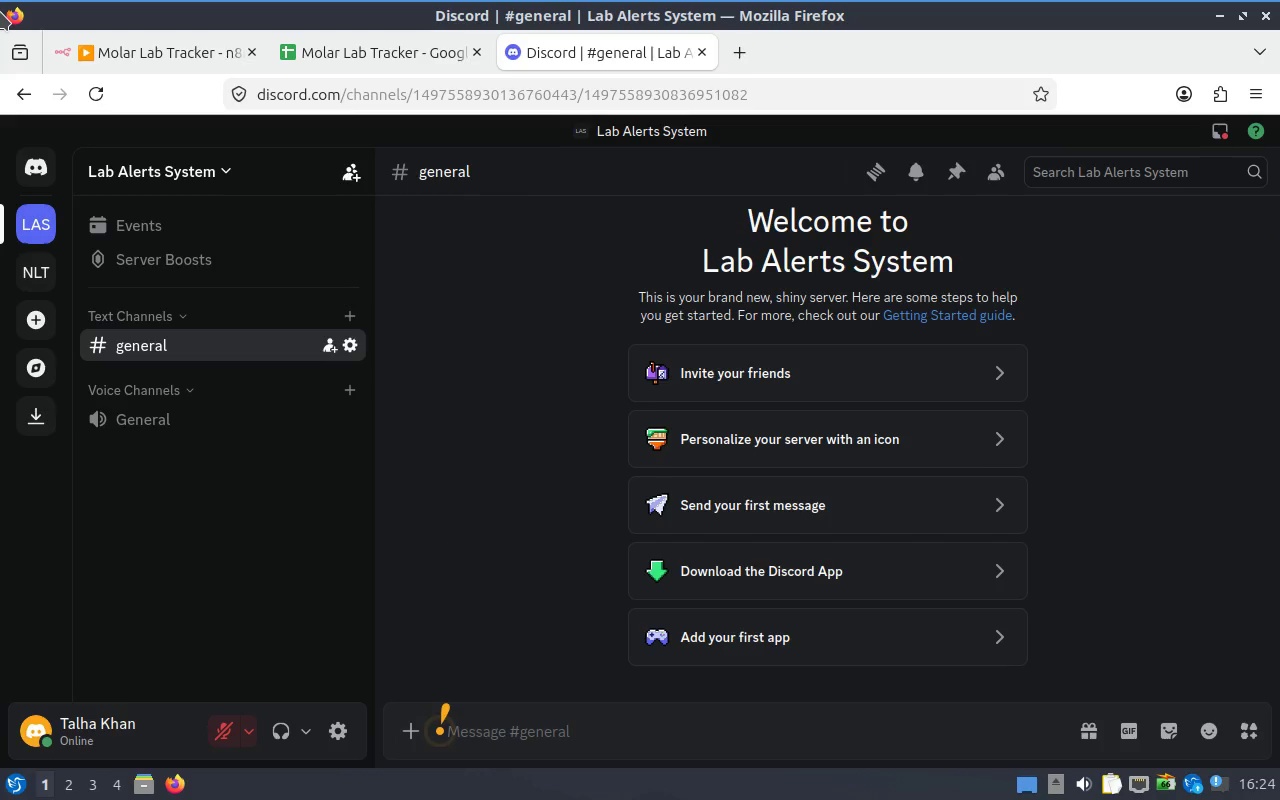 
left_click([354, 319])
 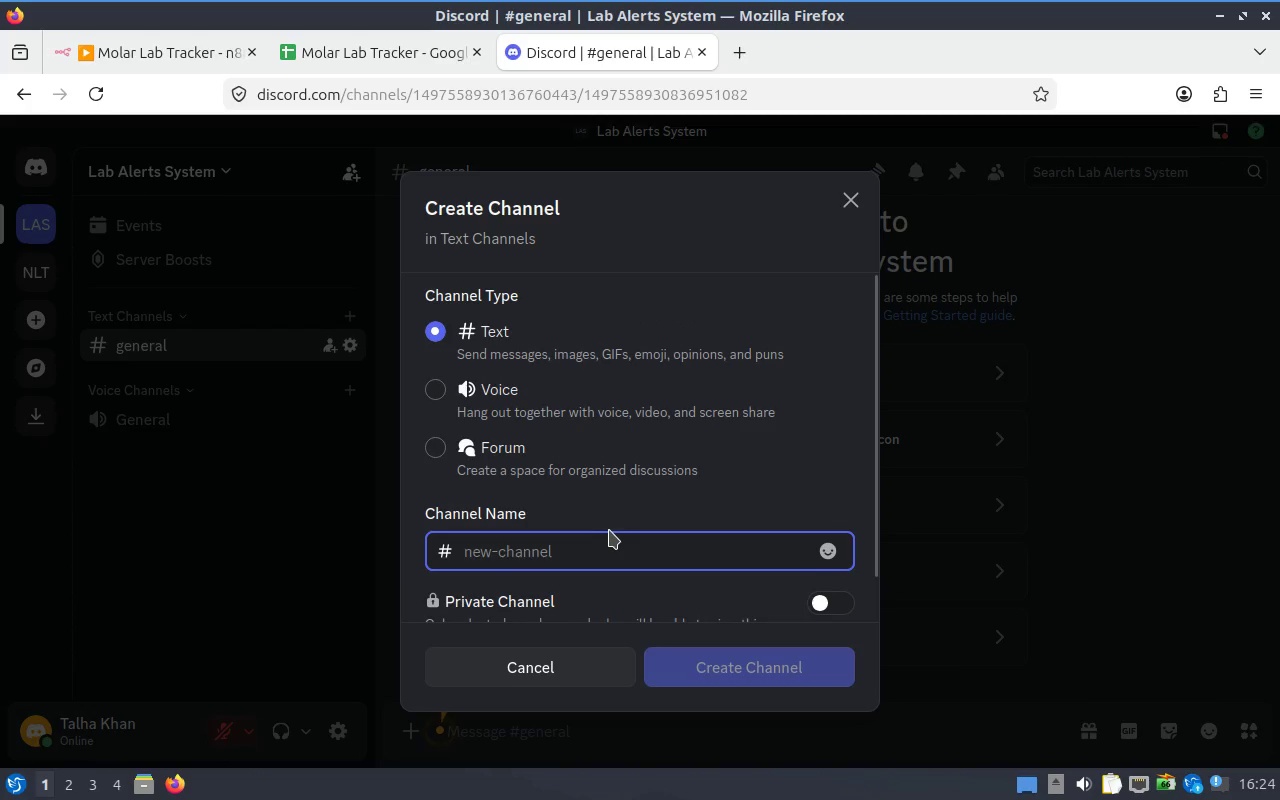 
type(lab-status-alerts)
 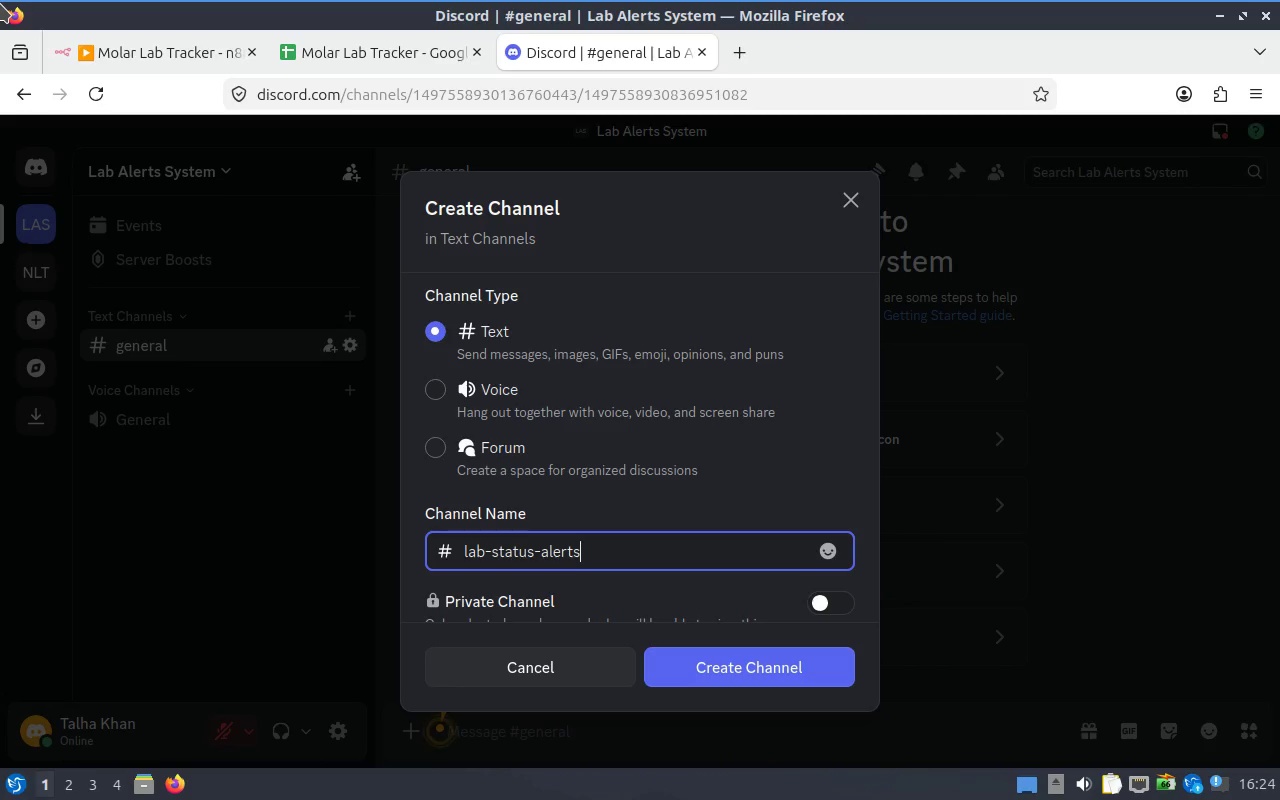 
wait(10.96)
 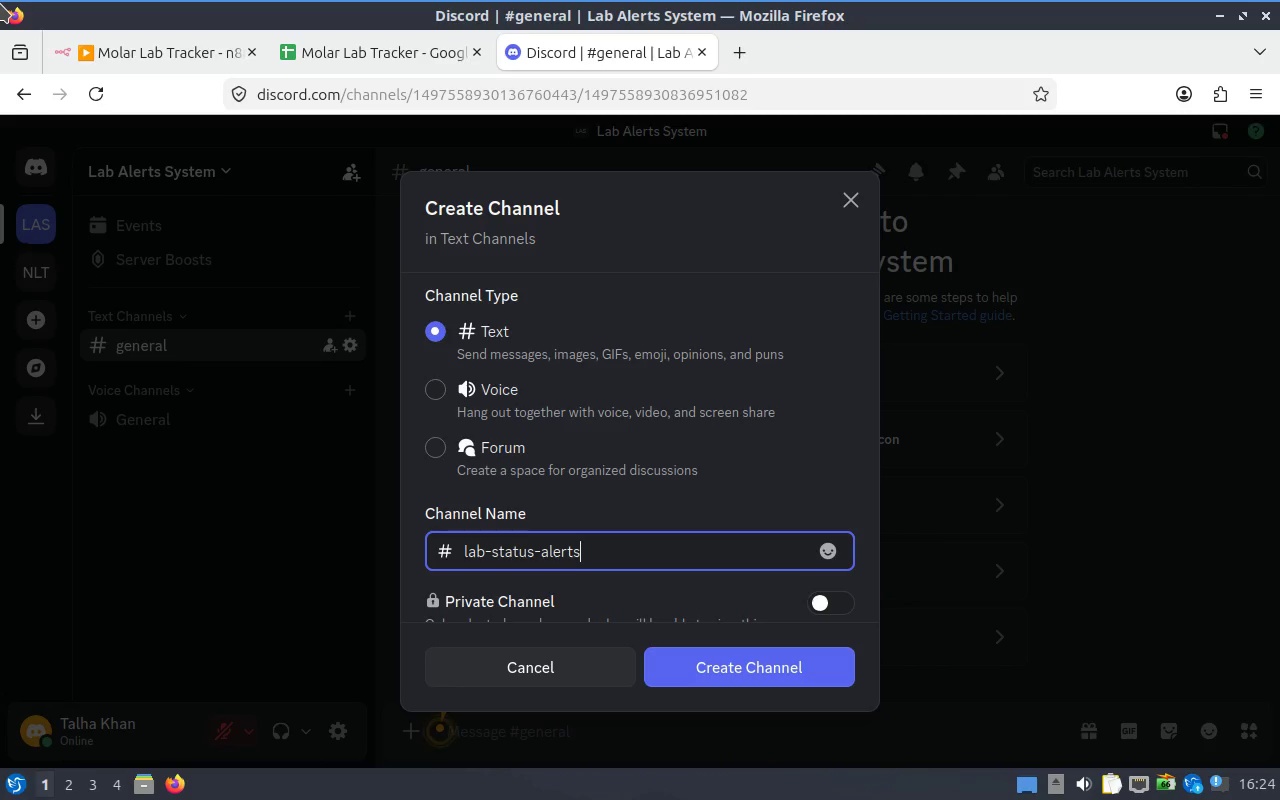 
left_click([758, 672])
 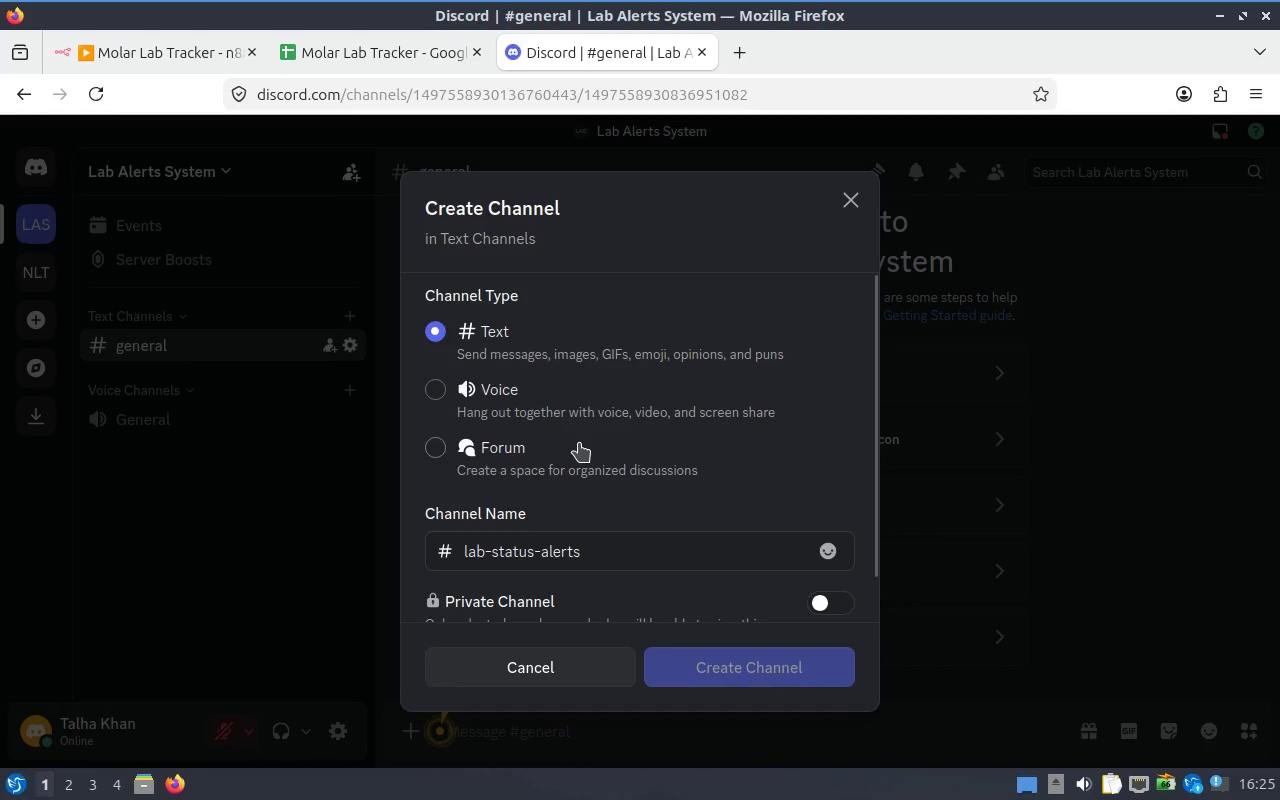 
scroll: coordinate [735, 404], scroll_direction: down, amount: 1.0
 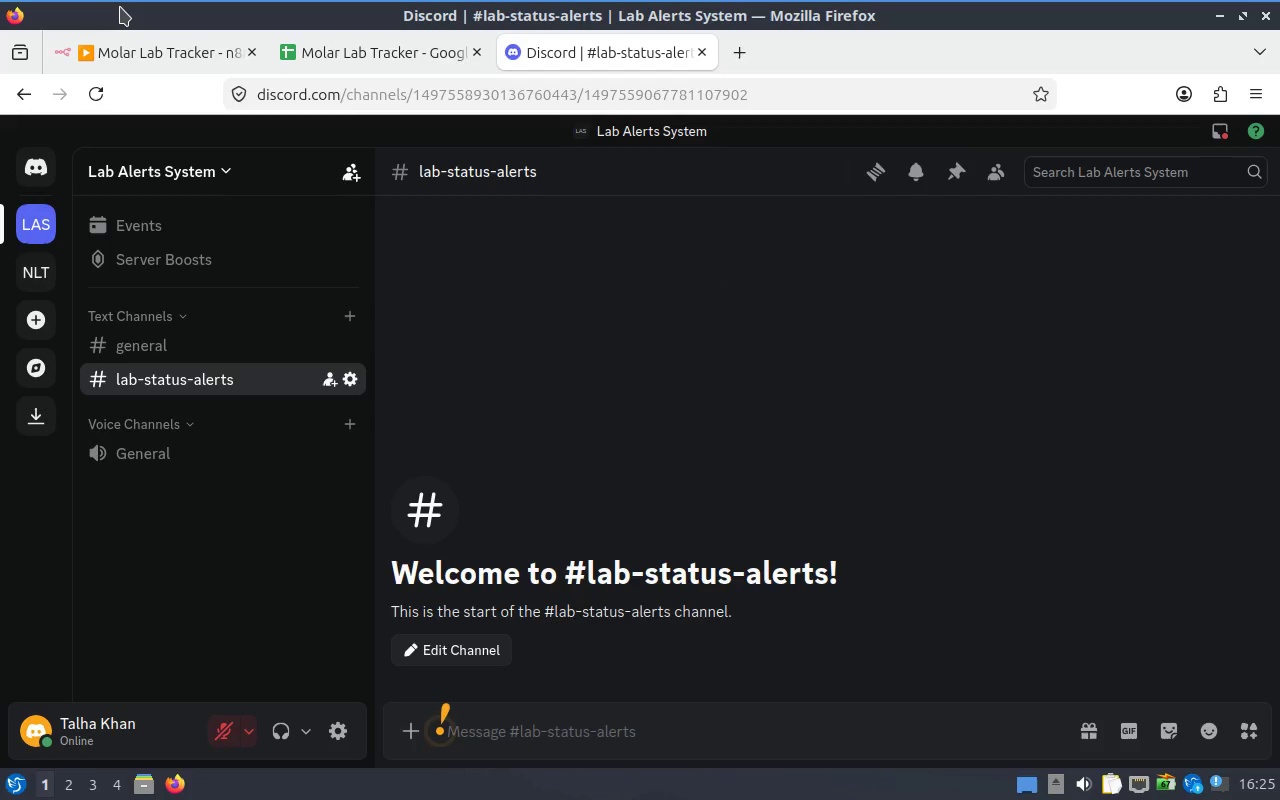 
wait(7.98)
 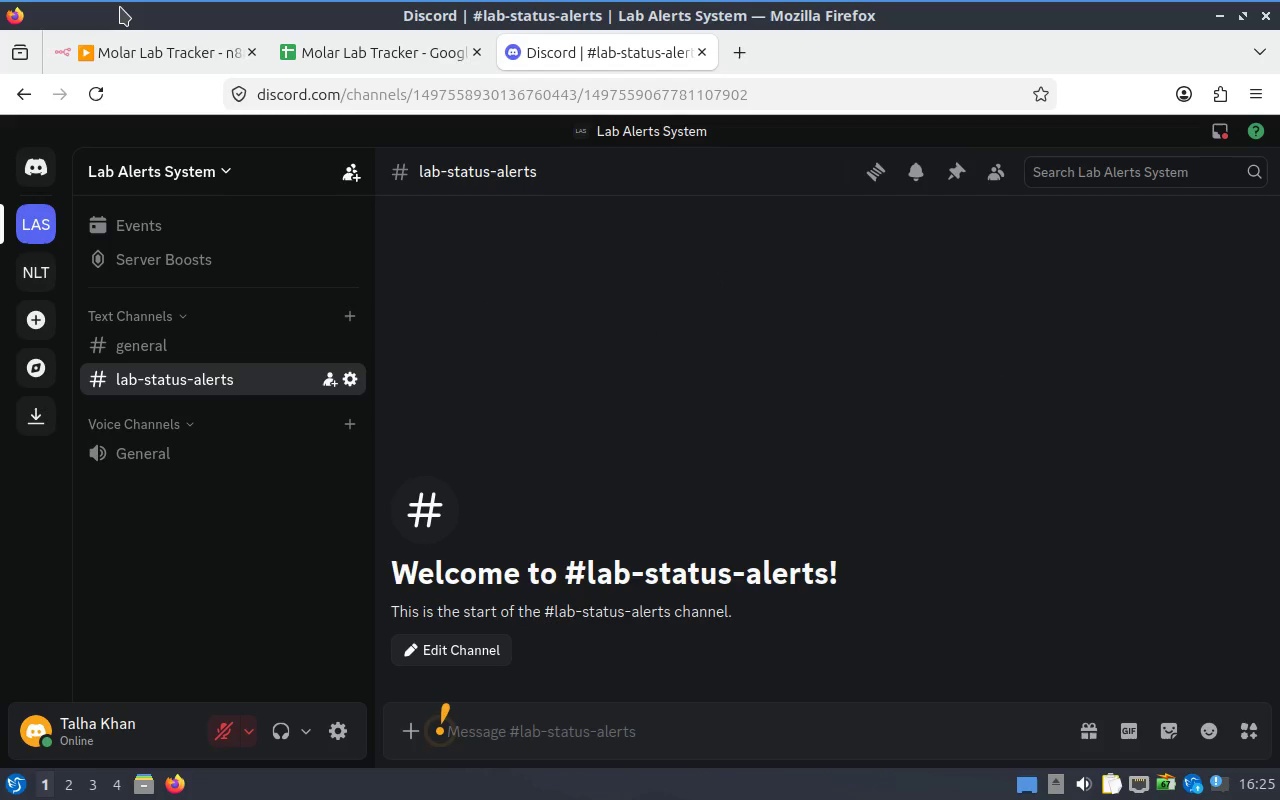 
mouse_move([436, 696])
 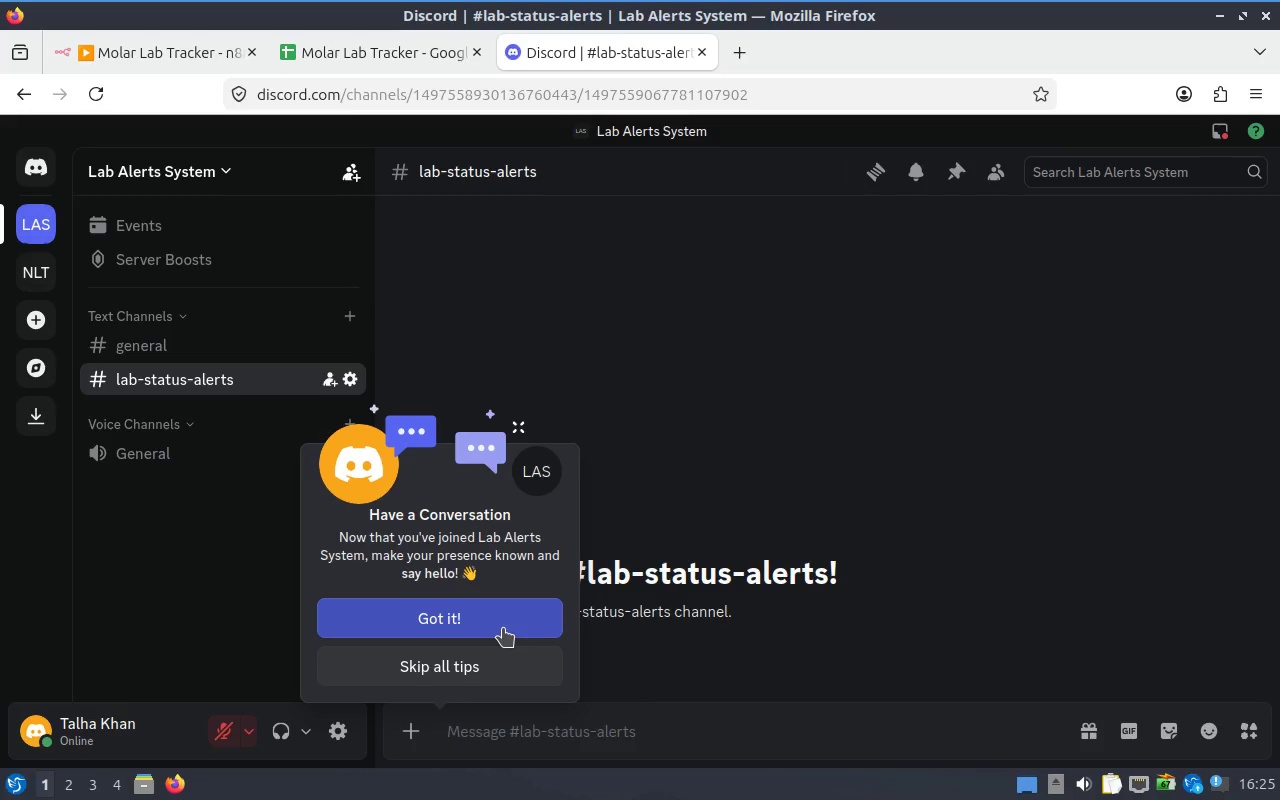 
wait(5.49)
 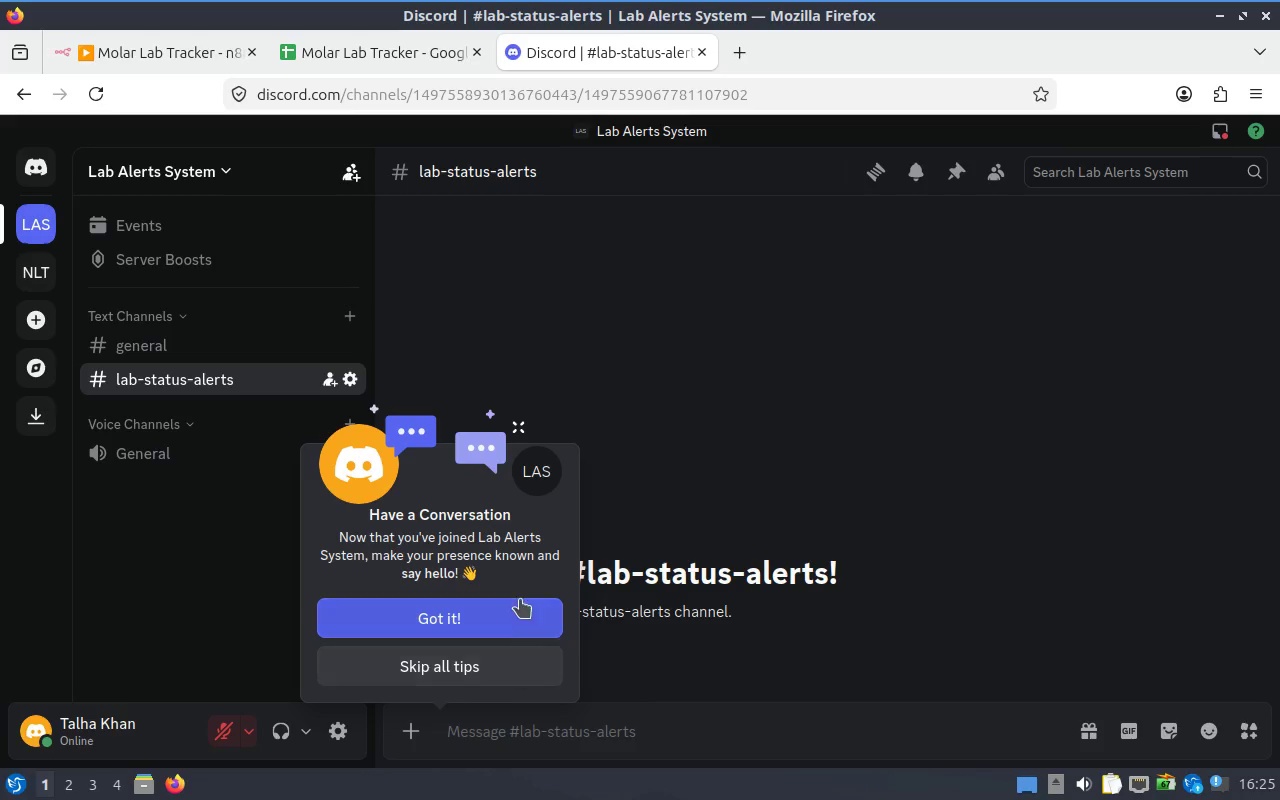 
left_click([503, 628])
 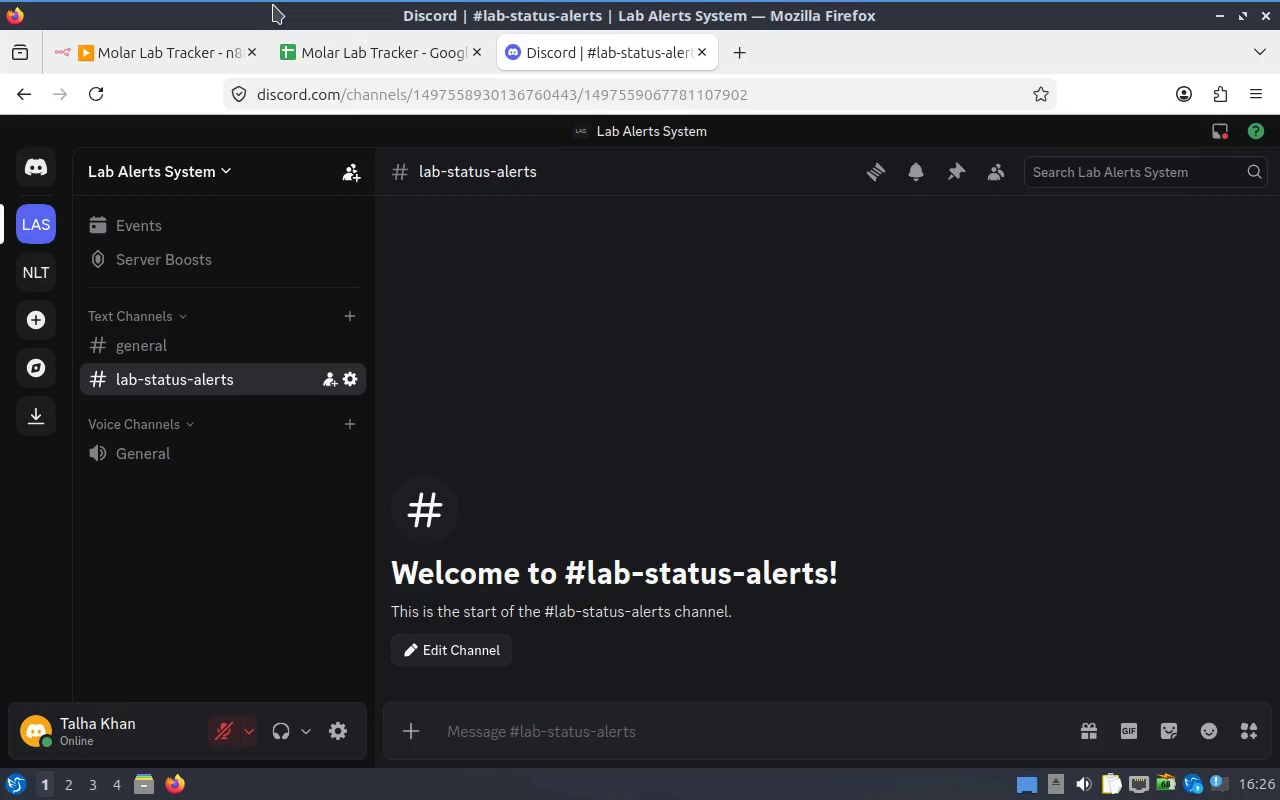 
wait(56.95)
 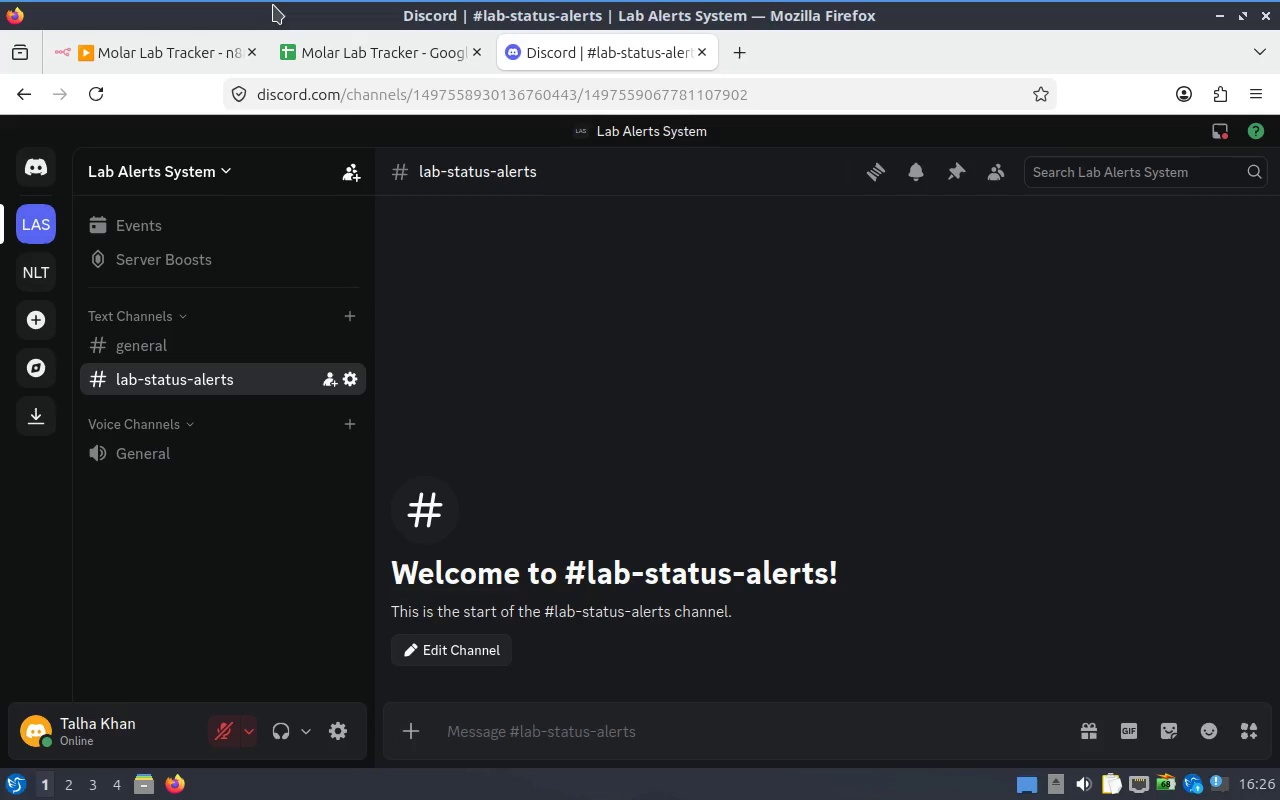 
left_click([344, 735])
 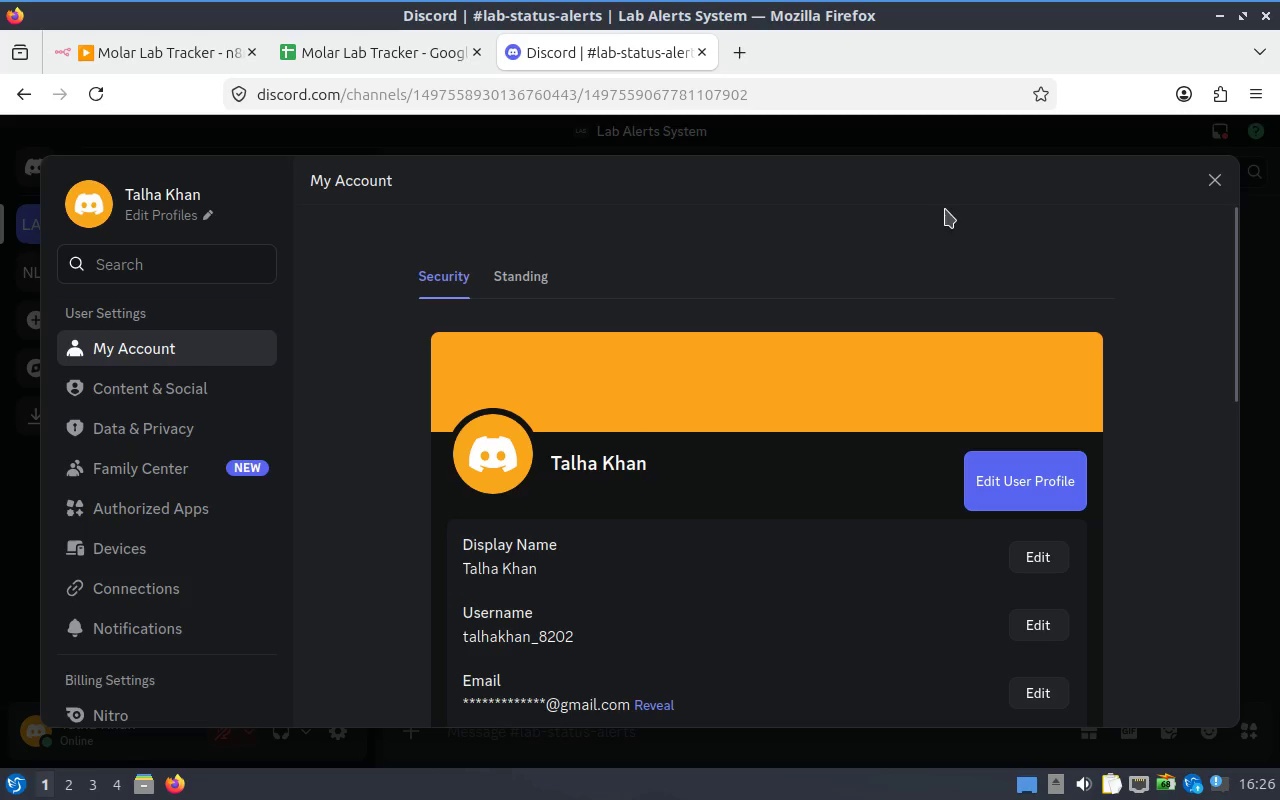 
left_click([1224, 177])
 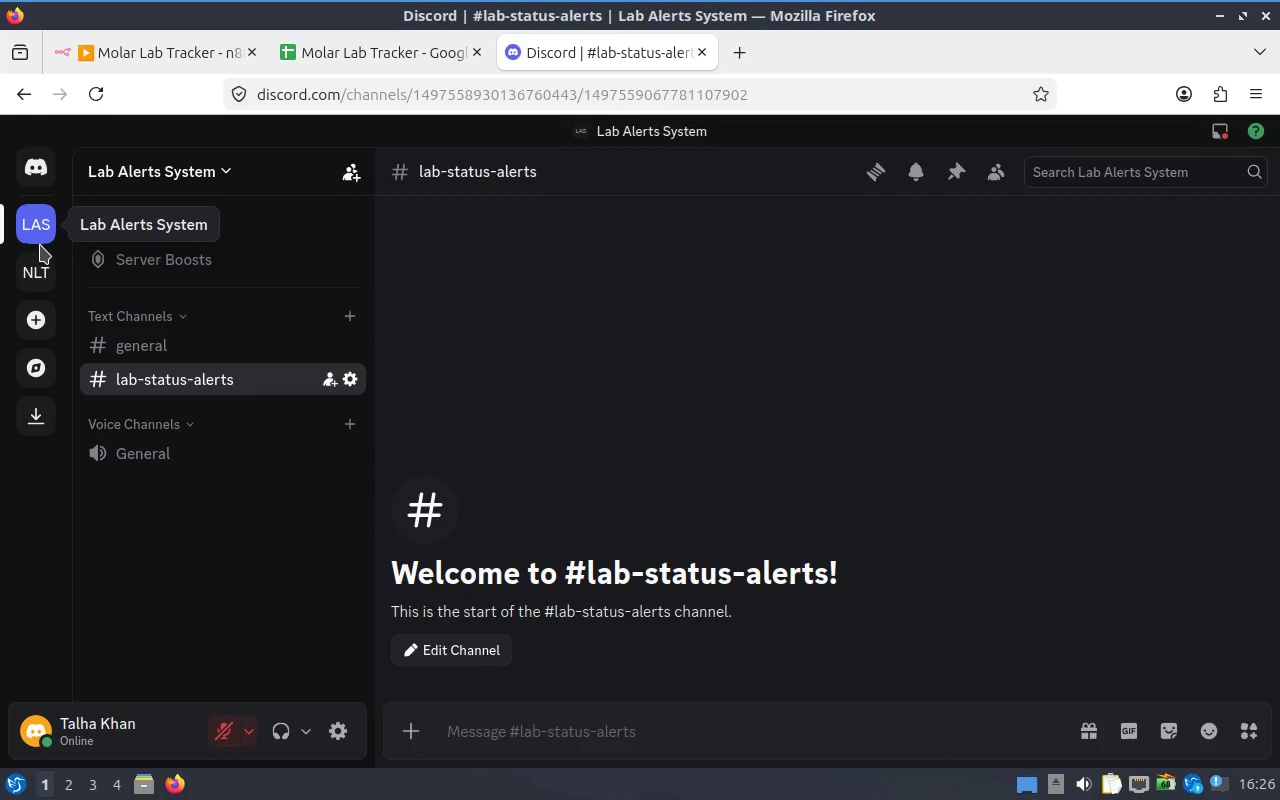 
left_click([45, 235])
 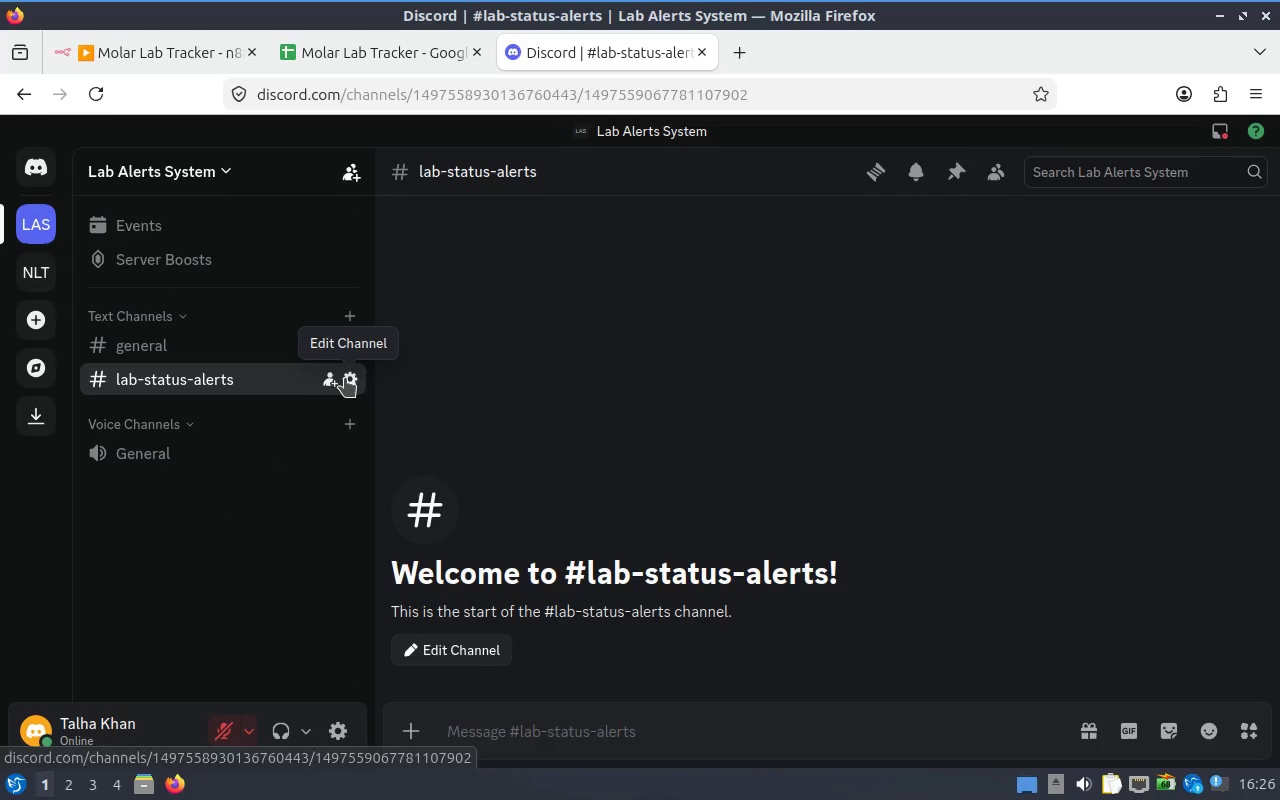 
left_click([224, 182])
 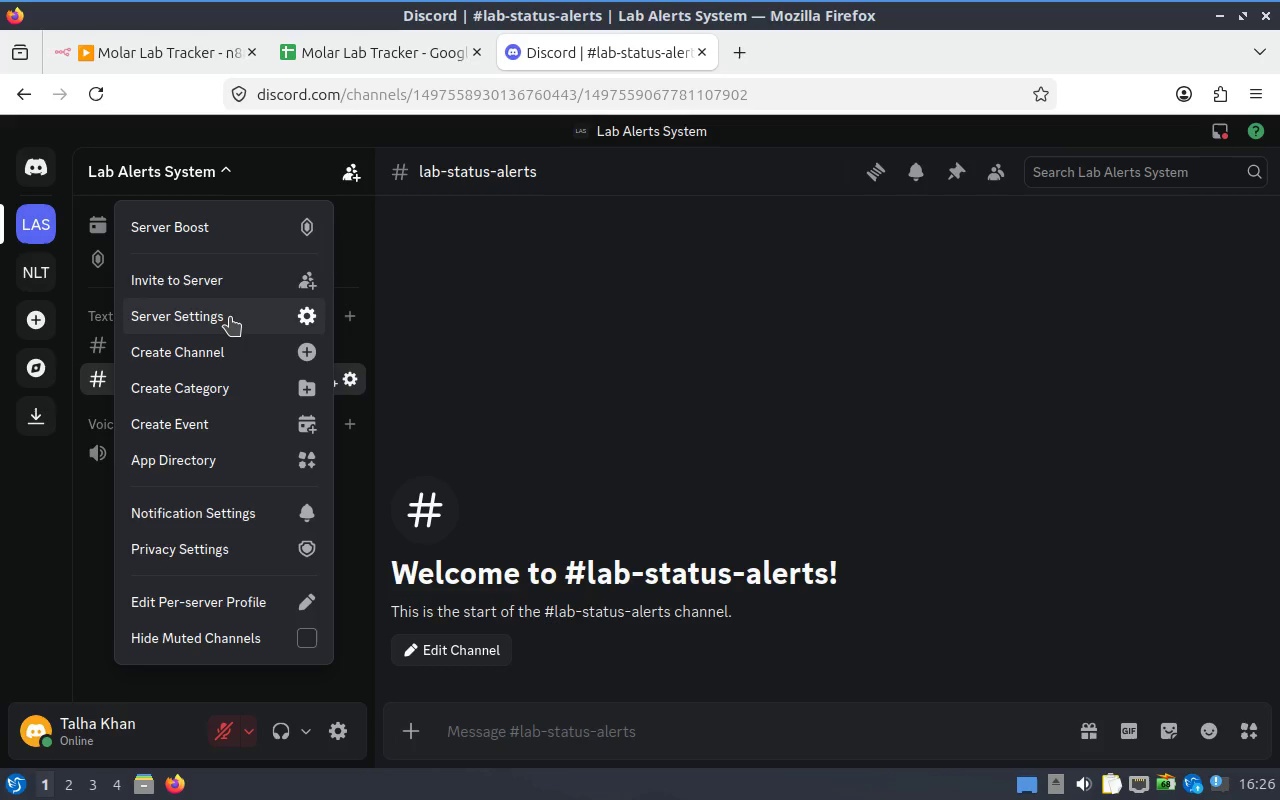 
left_click([230, 317])
 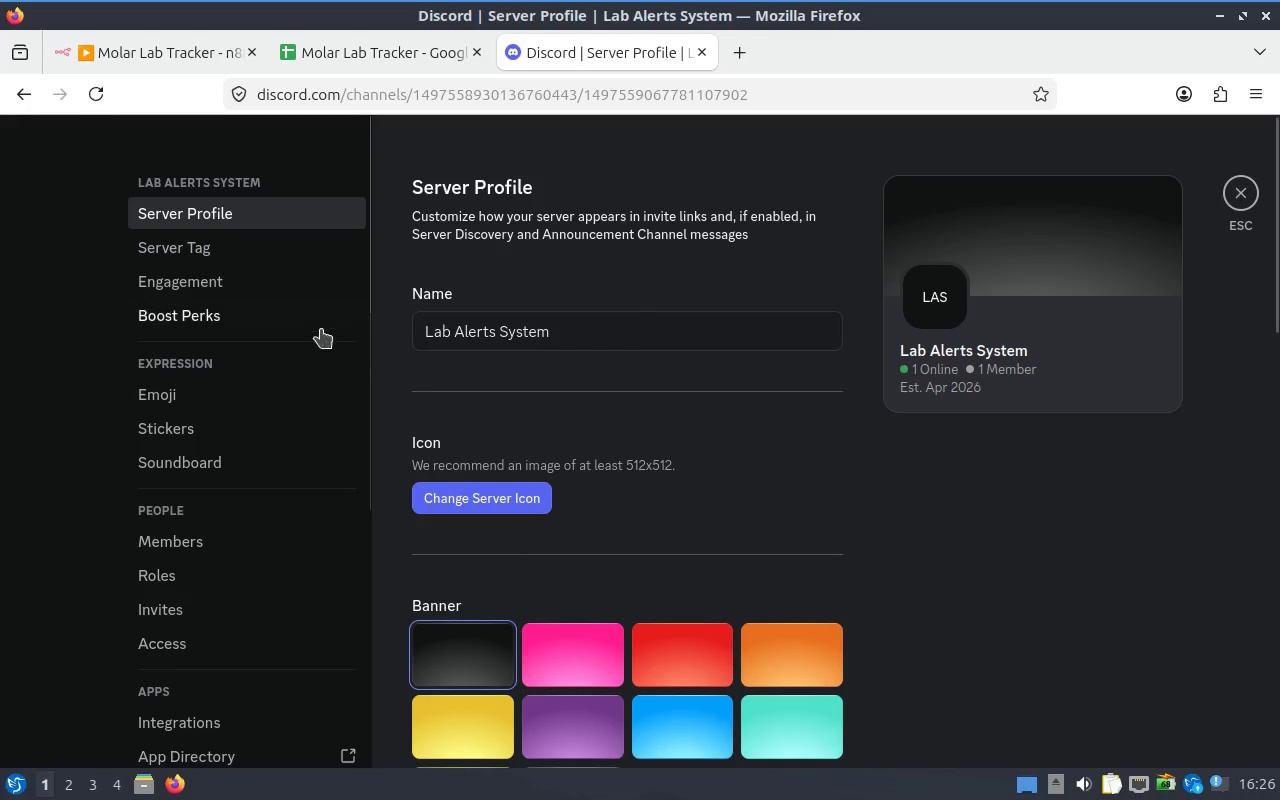 
scroll: coordinate [242, 439], scroll_direction: down, amount: 2.0
 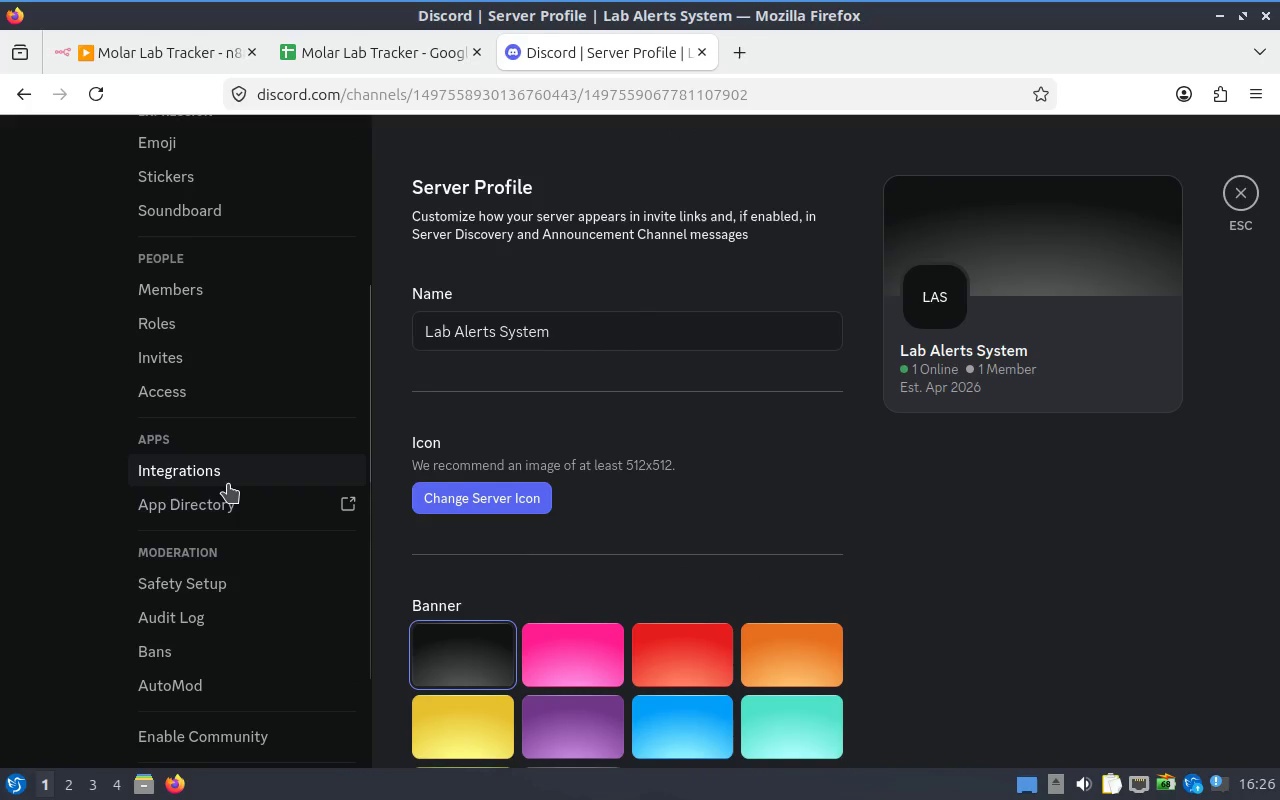 
left_click([228, 484])
 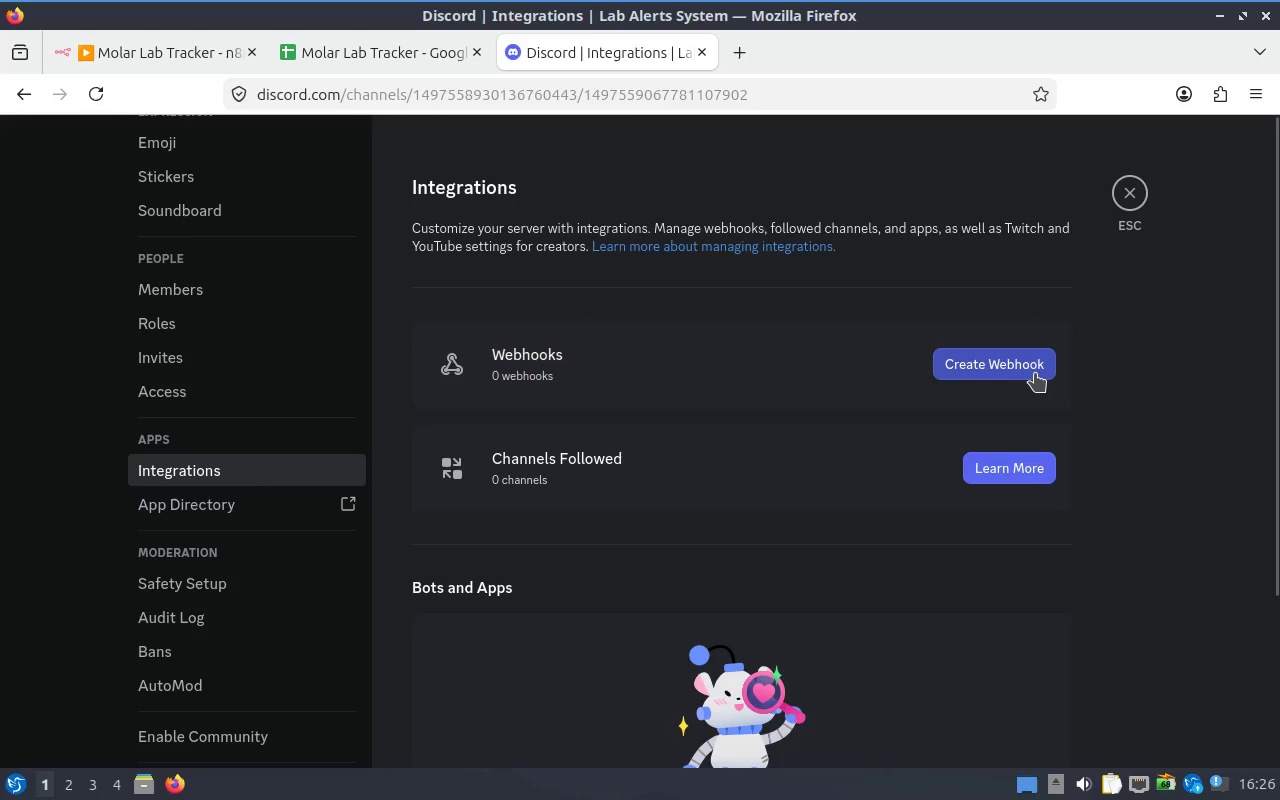 
left_click([1035, 373])
 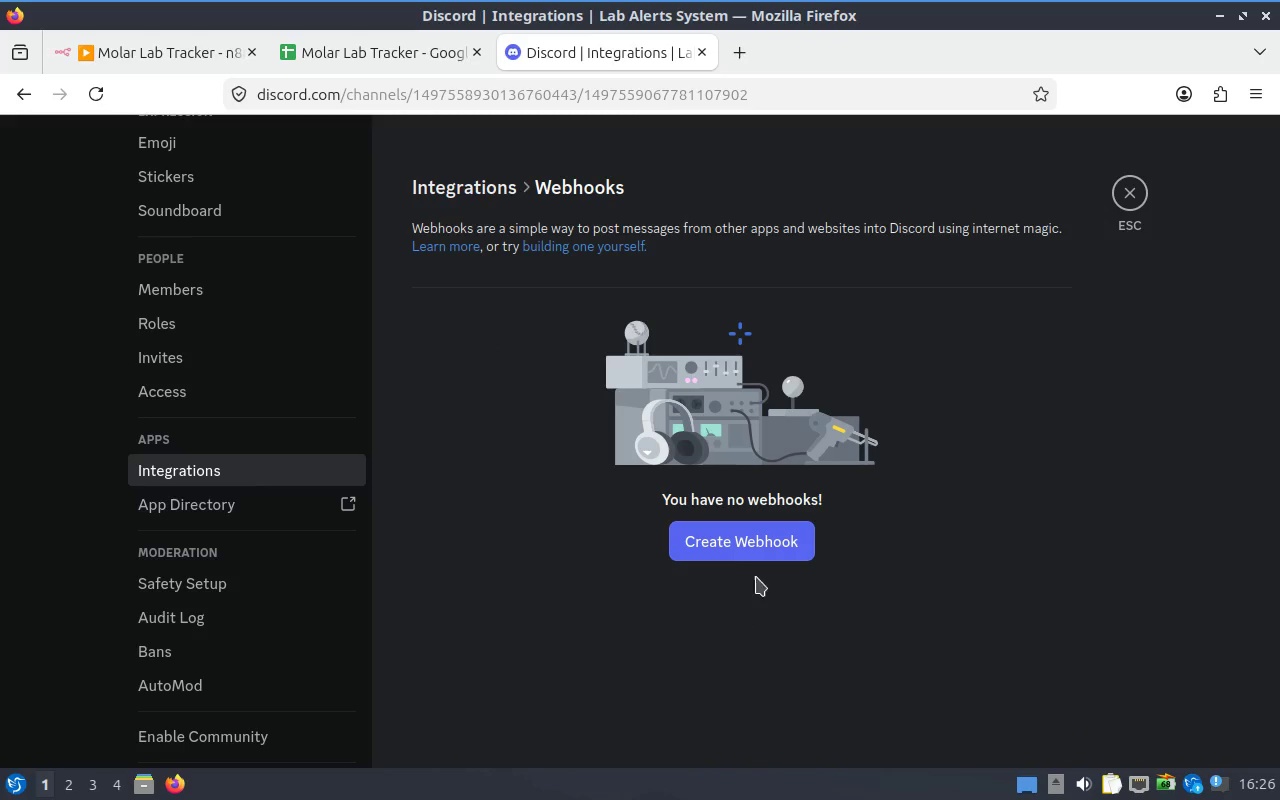 
left_click([769, 552])
 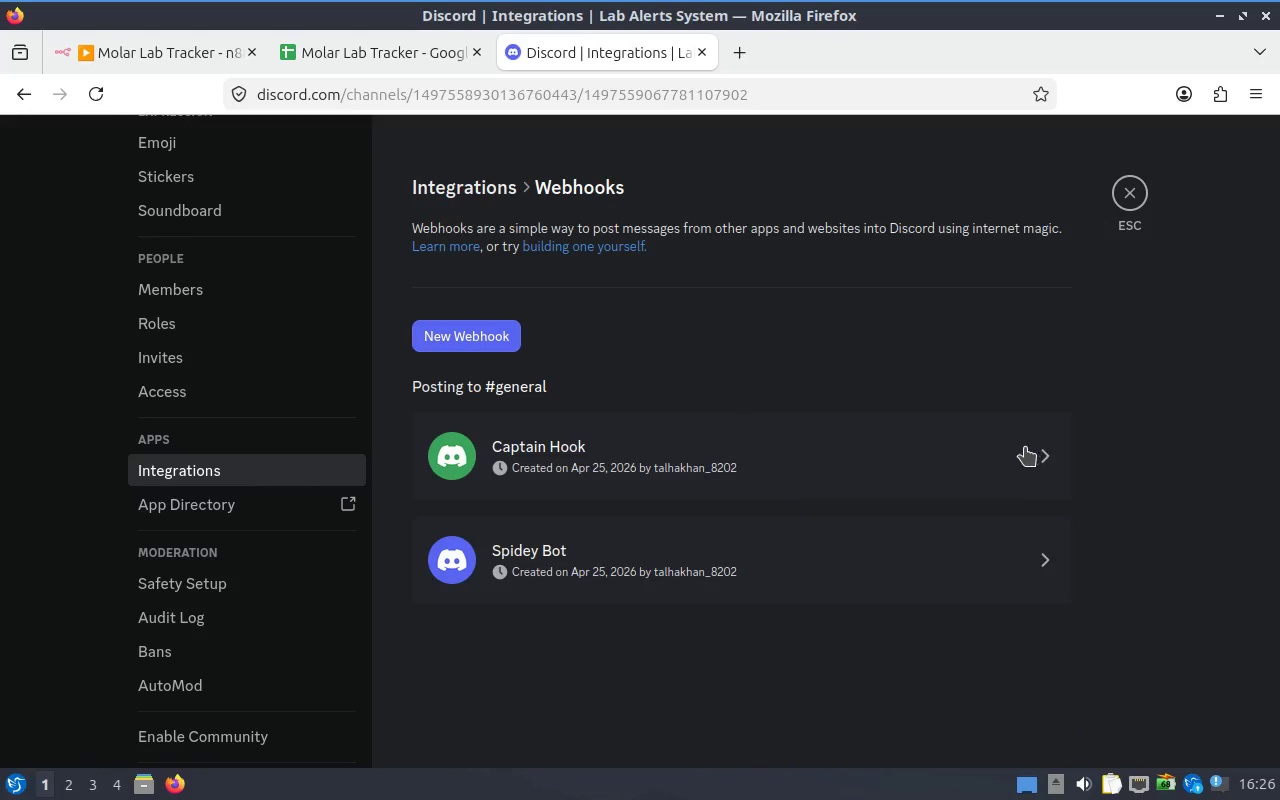 
wait(9.79)
 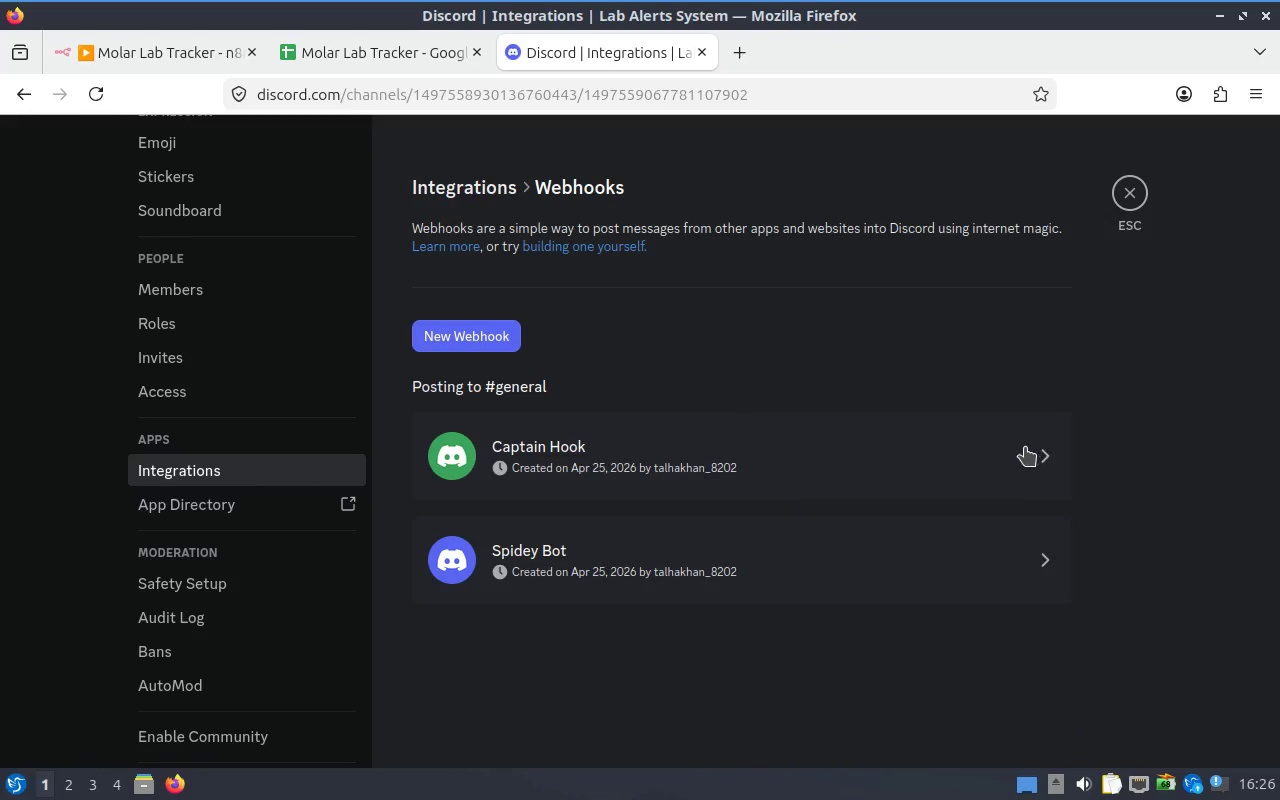 
left_click_drag(start_coordinate=[414, 393], to_coordinate=[618, 400])
 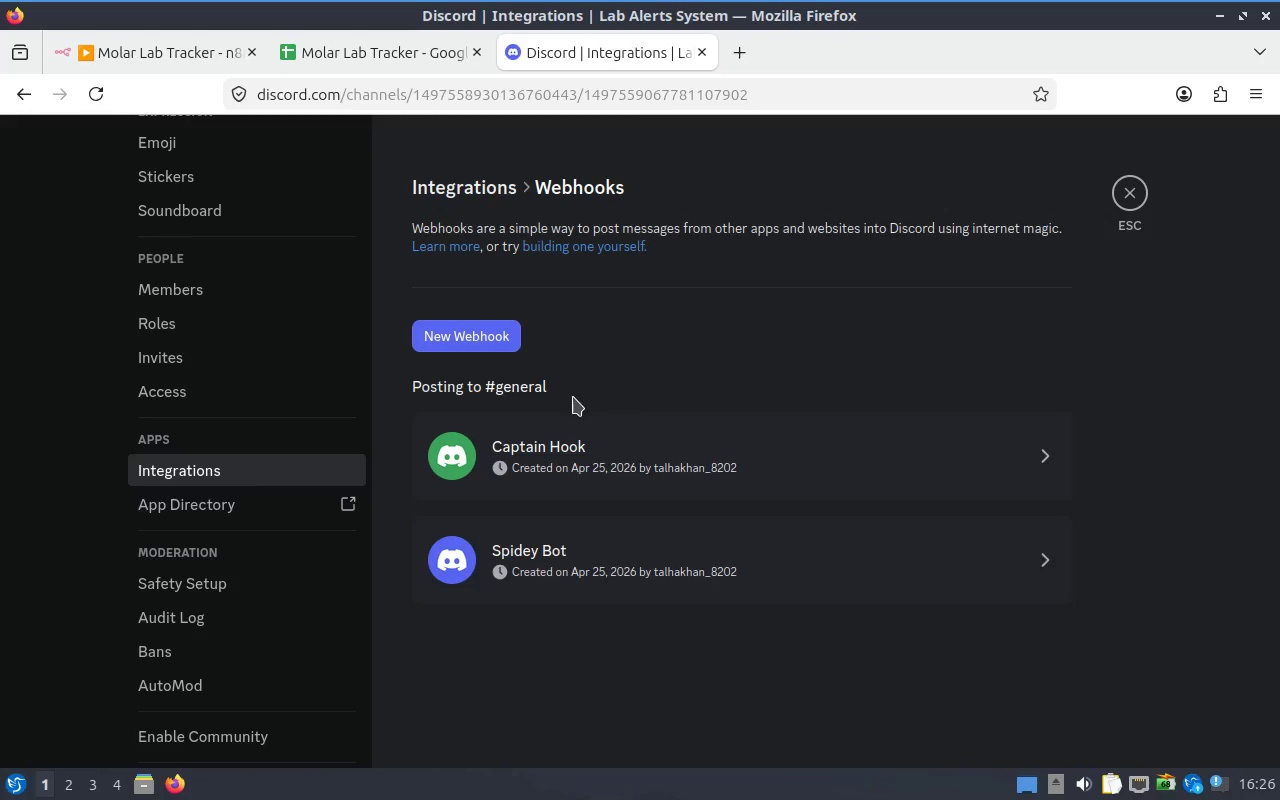 
left_click([560, 396])
 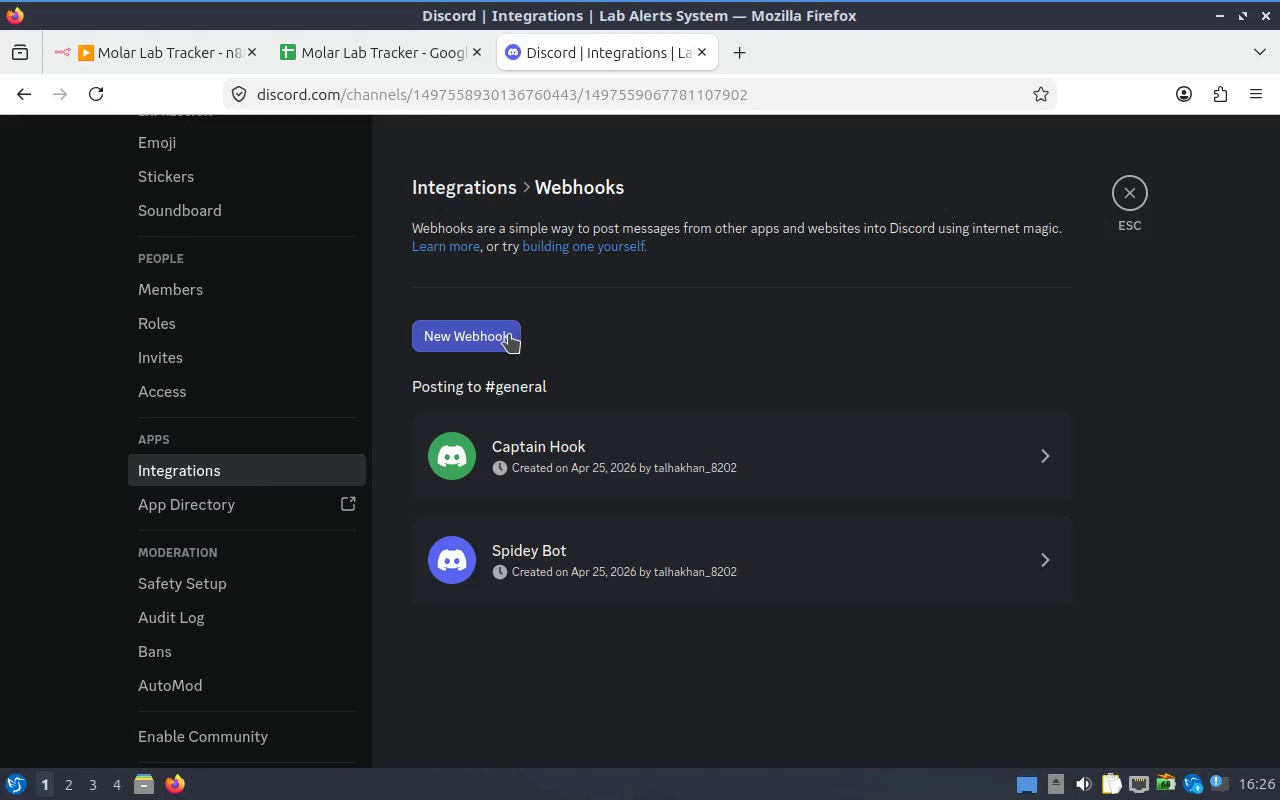 
left_click([509, 334])
 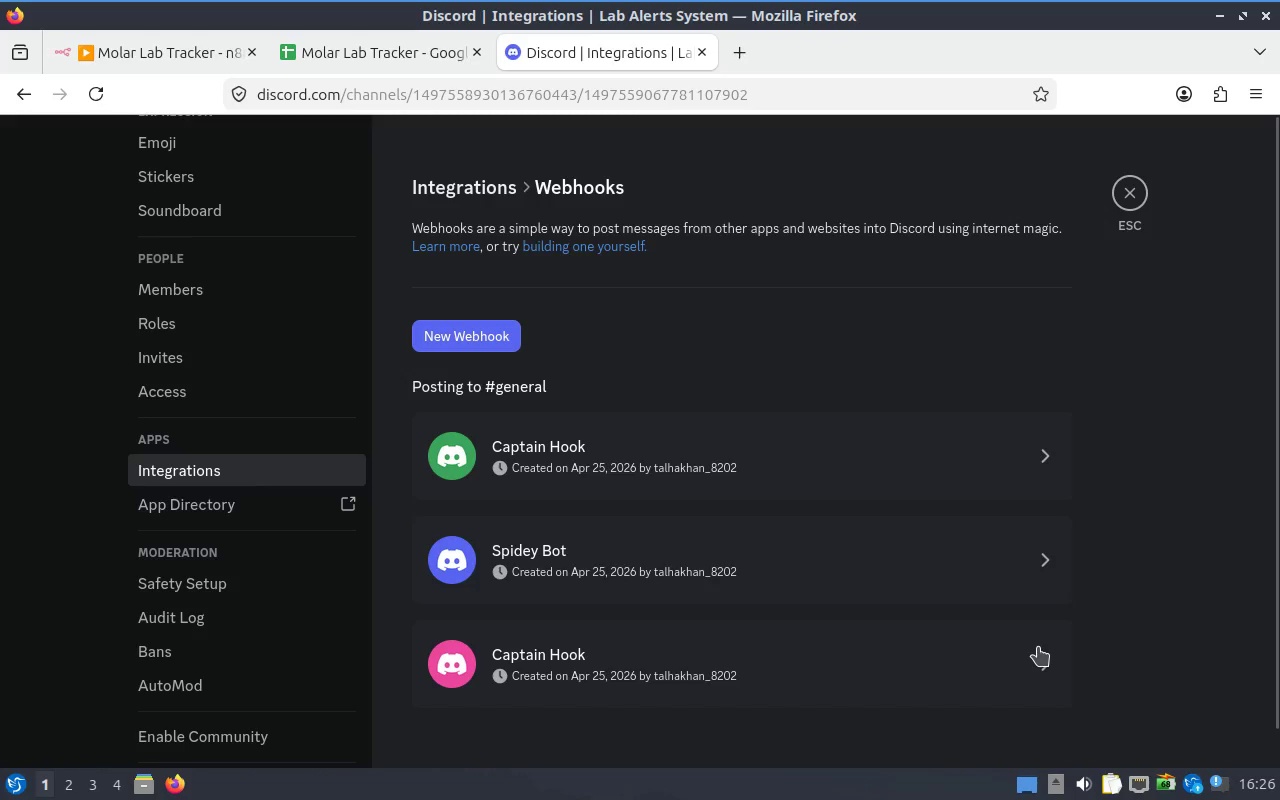 
wait(5.64)
 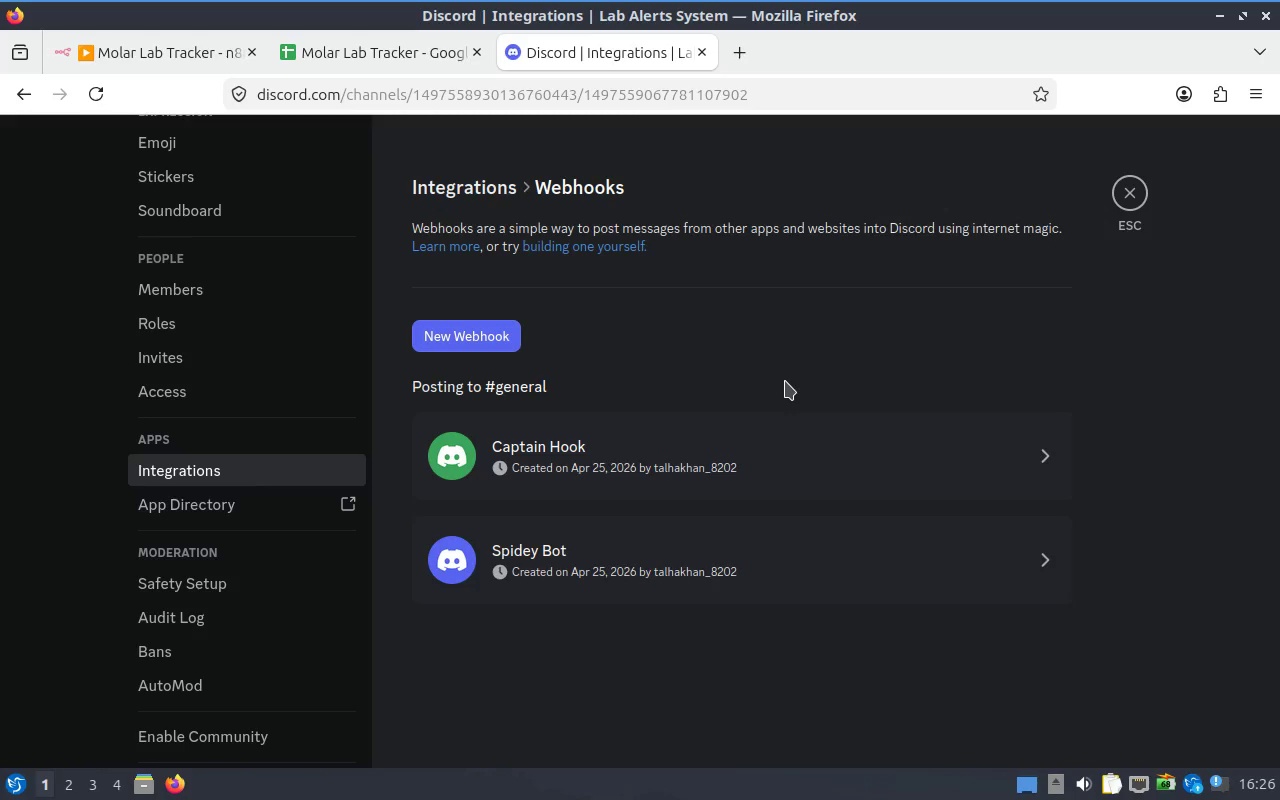 
scroll: coordinate [880, 466], scroll_direction: down, amount: 2.0
 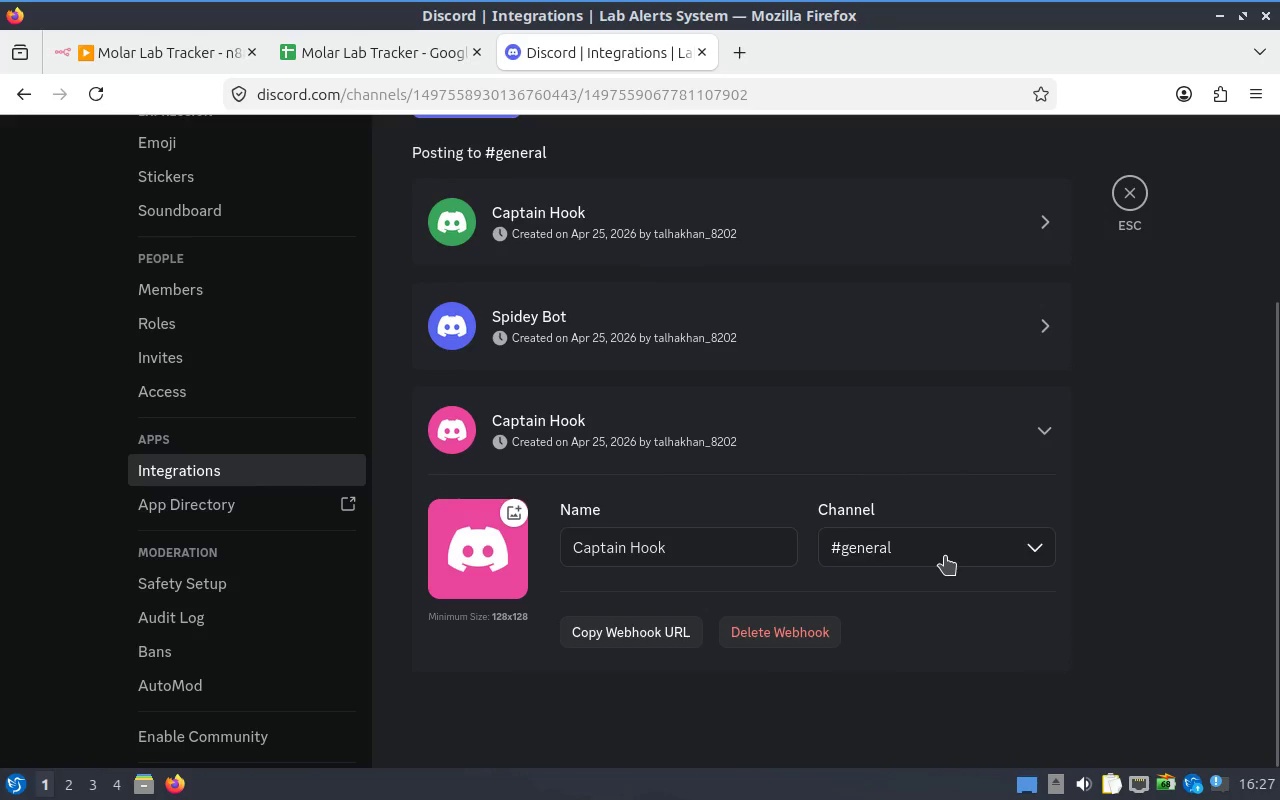 
left_click([959, 552])
 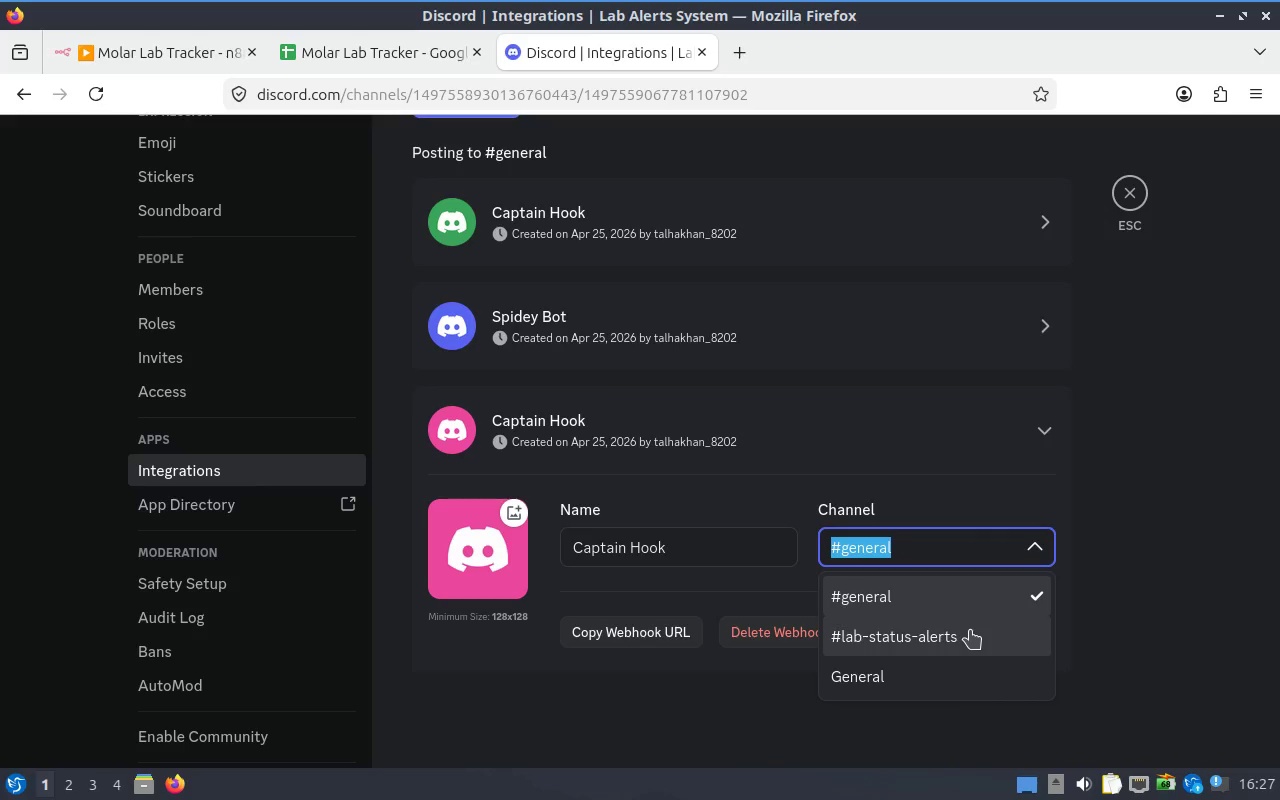 
left_click([1040, 331])
 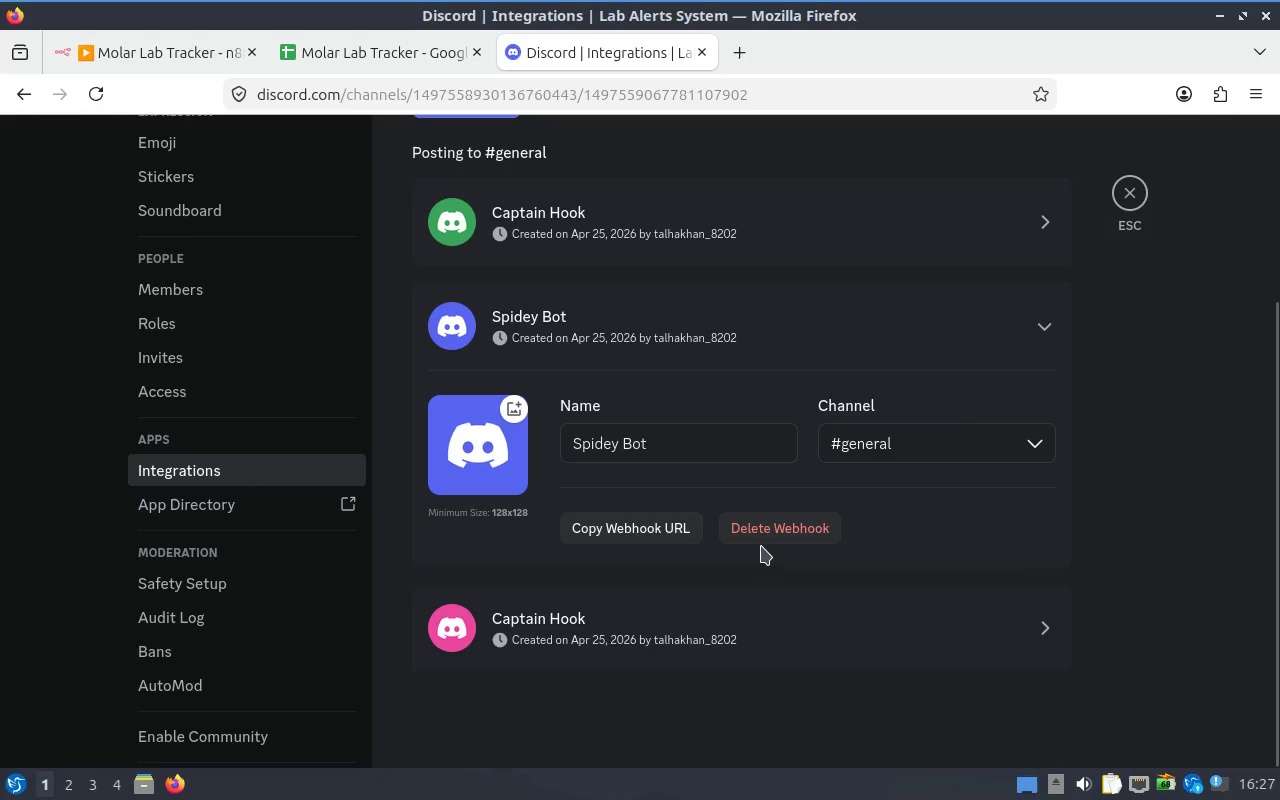 
left_click([781, 525])
 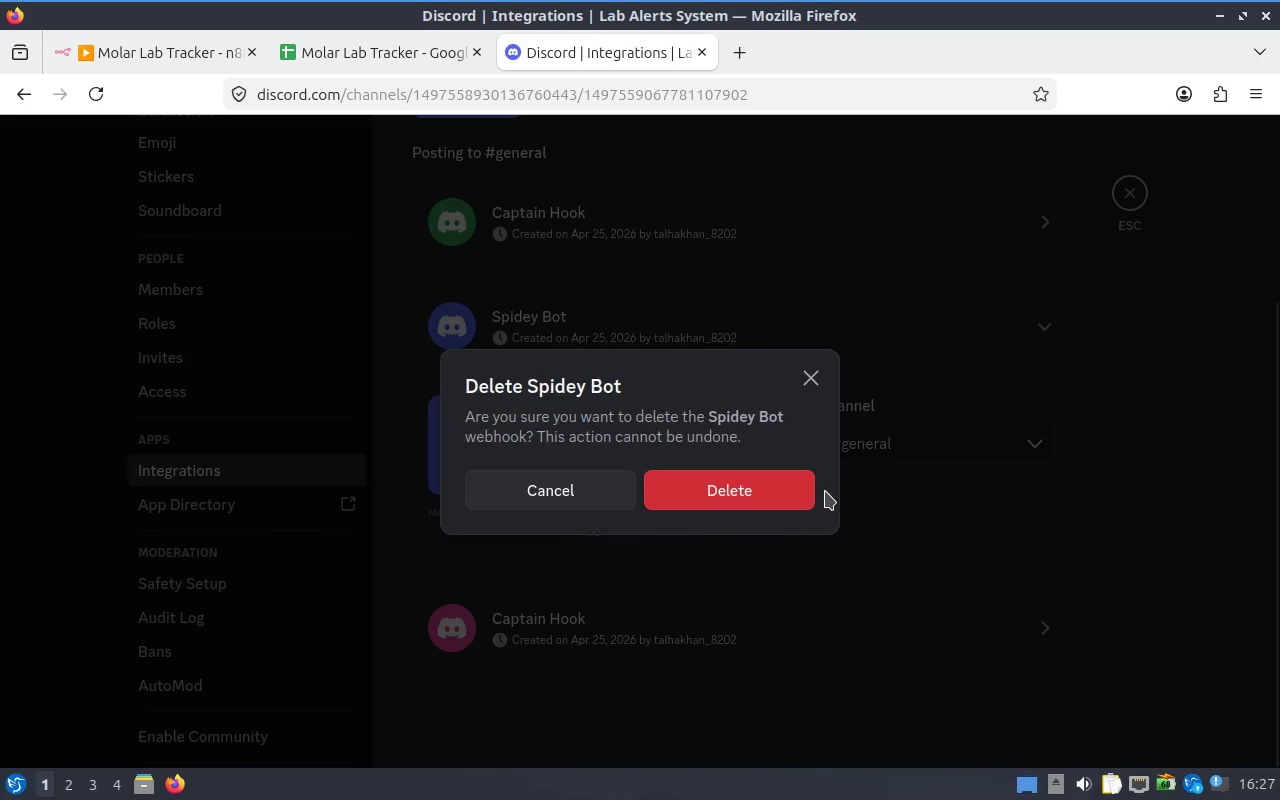 
left_click([802, 487])
 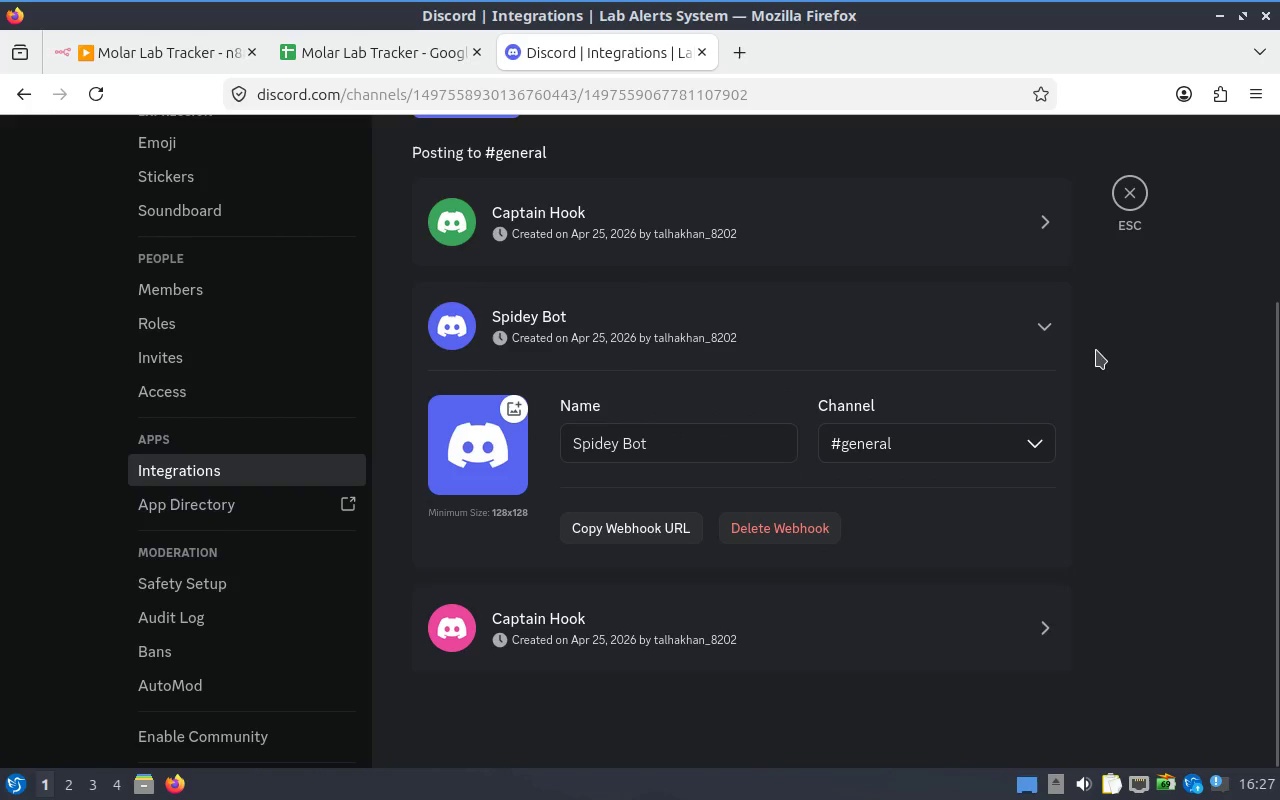 
mouse_move([1047, 290])
 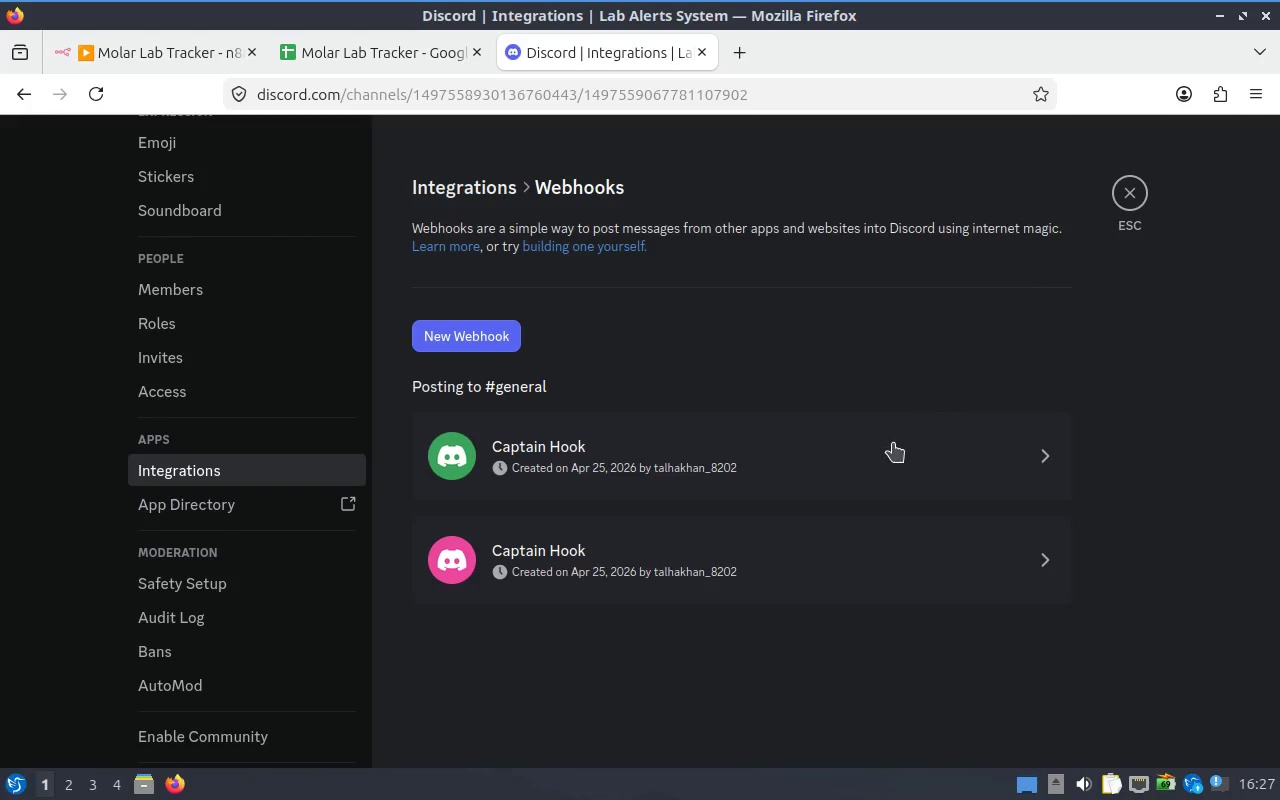 
left_click([892, 454])
 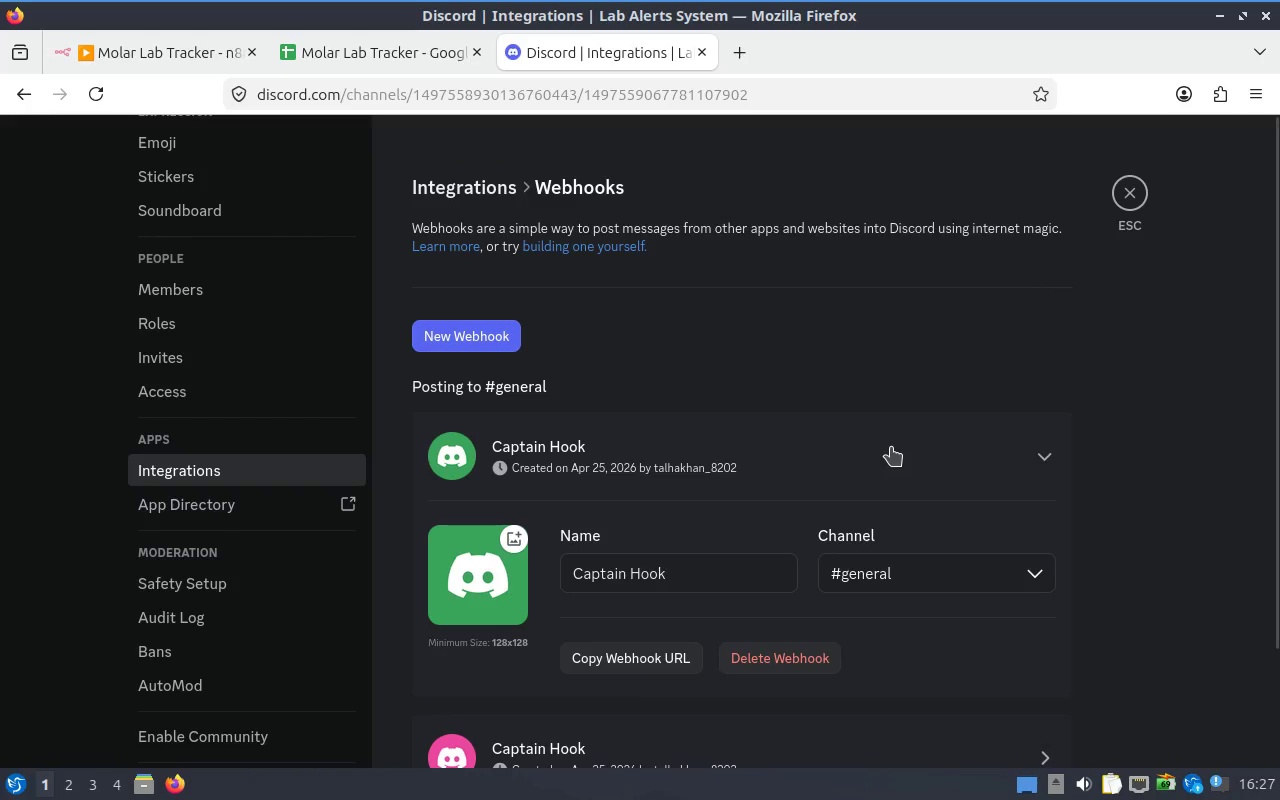 
scroll: coordinate [891, 444], scroll_direction: down, amount: 1.0
 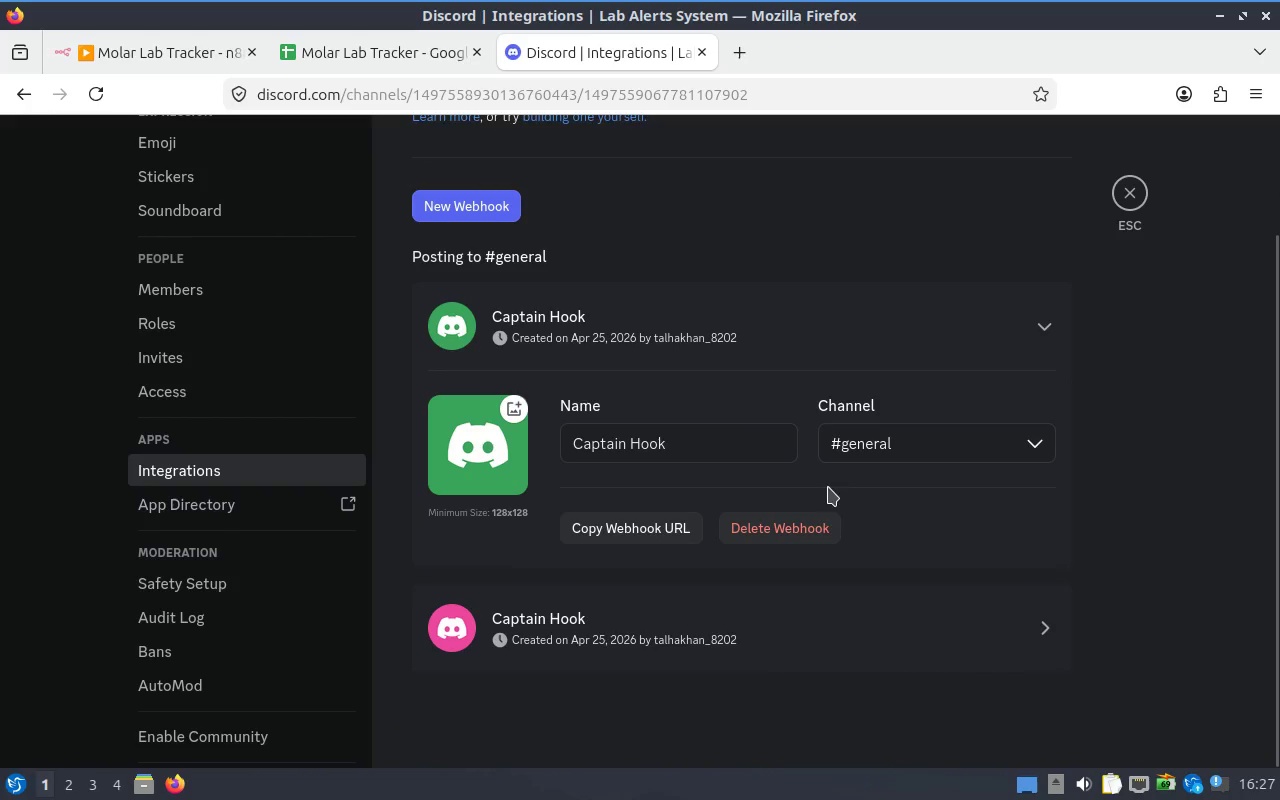 
left_click([813, 520])
 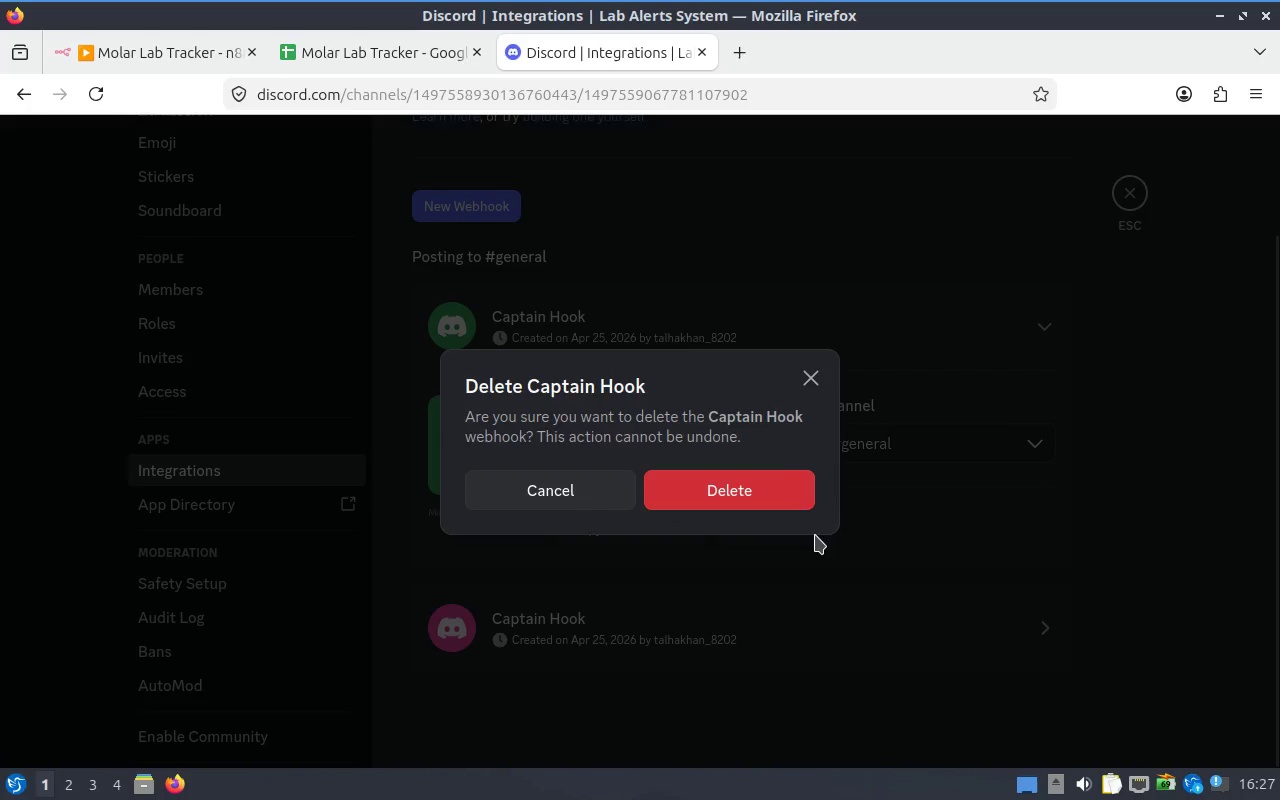 
left_click([790, 472])
 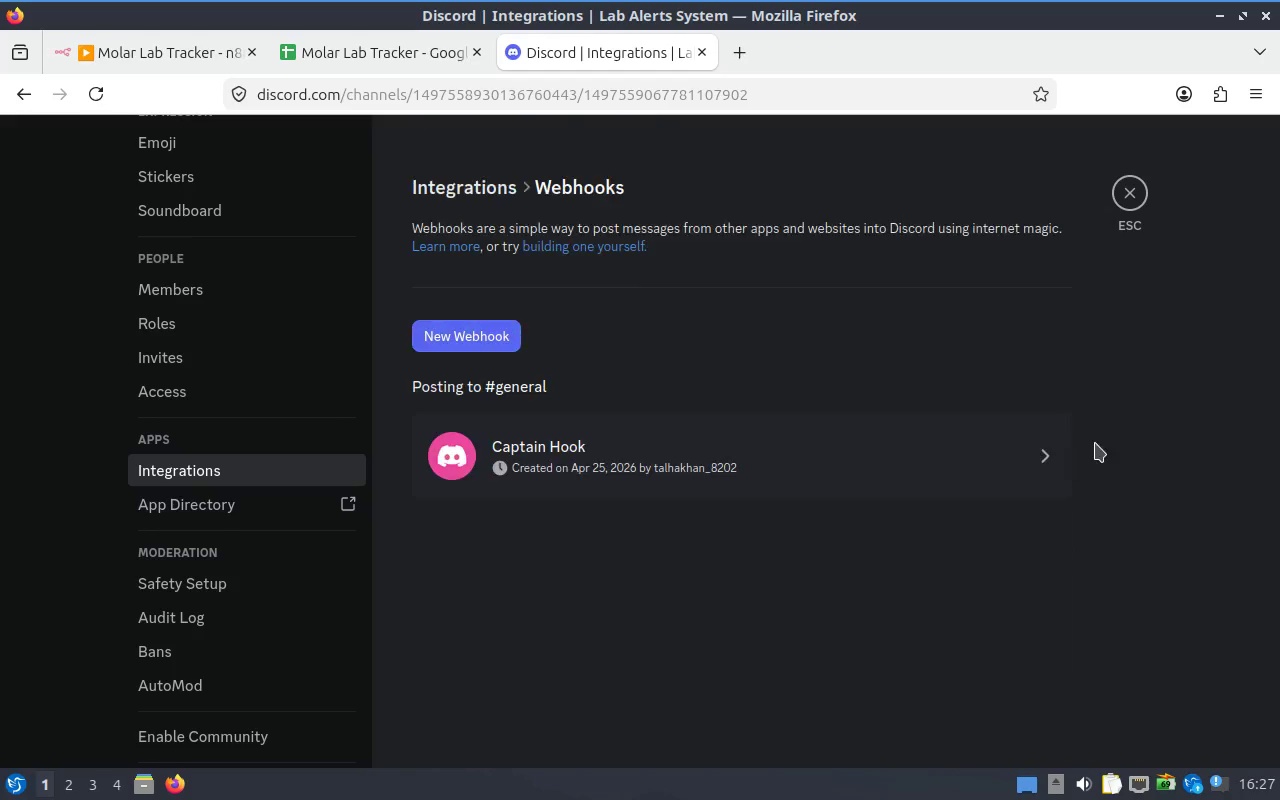 
left_click([895, 495])
 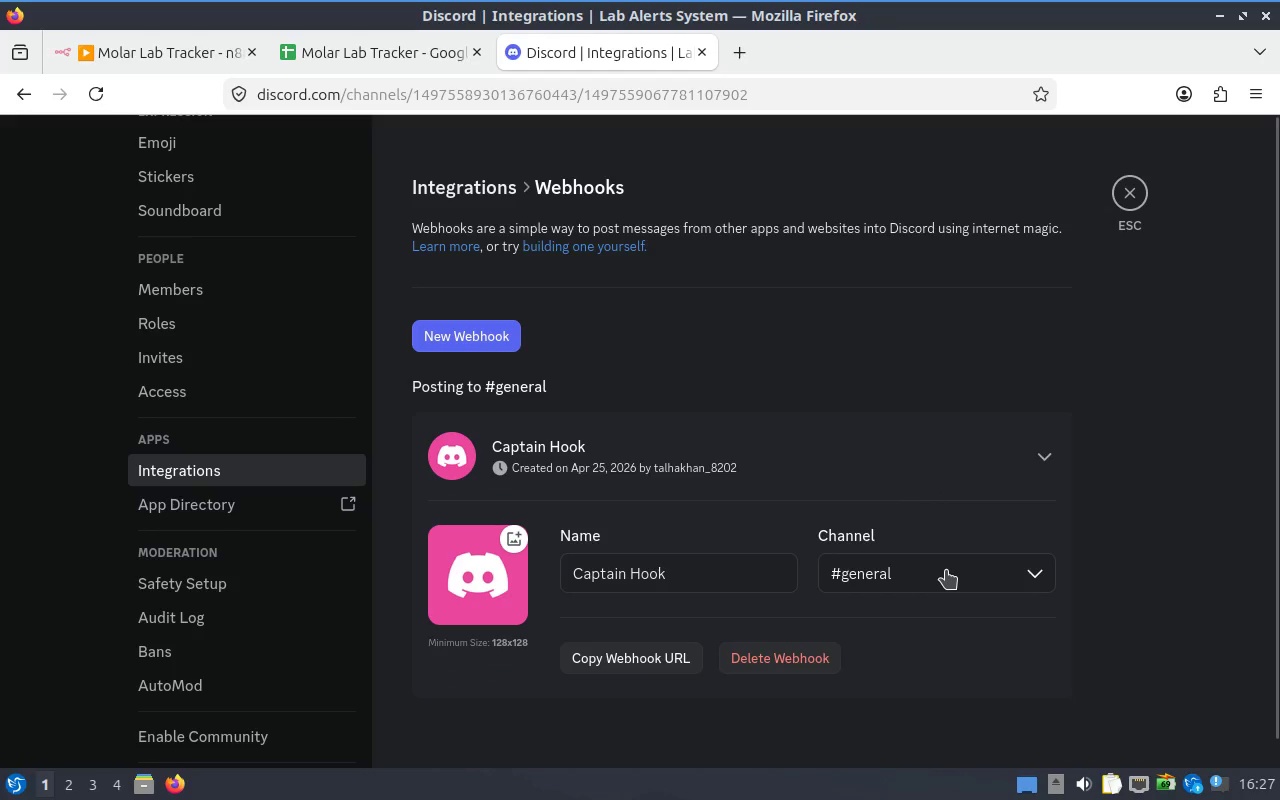 
left_click([946, 570])
 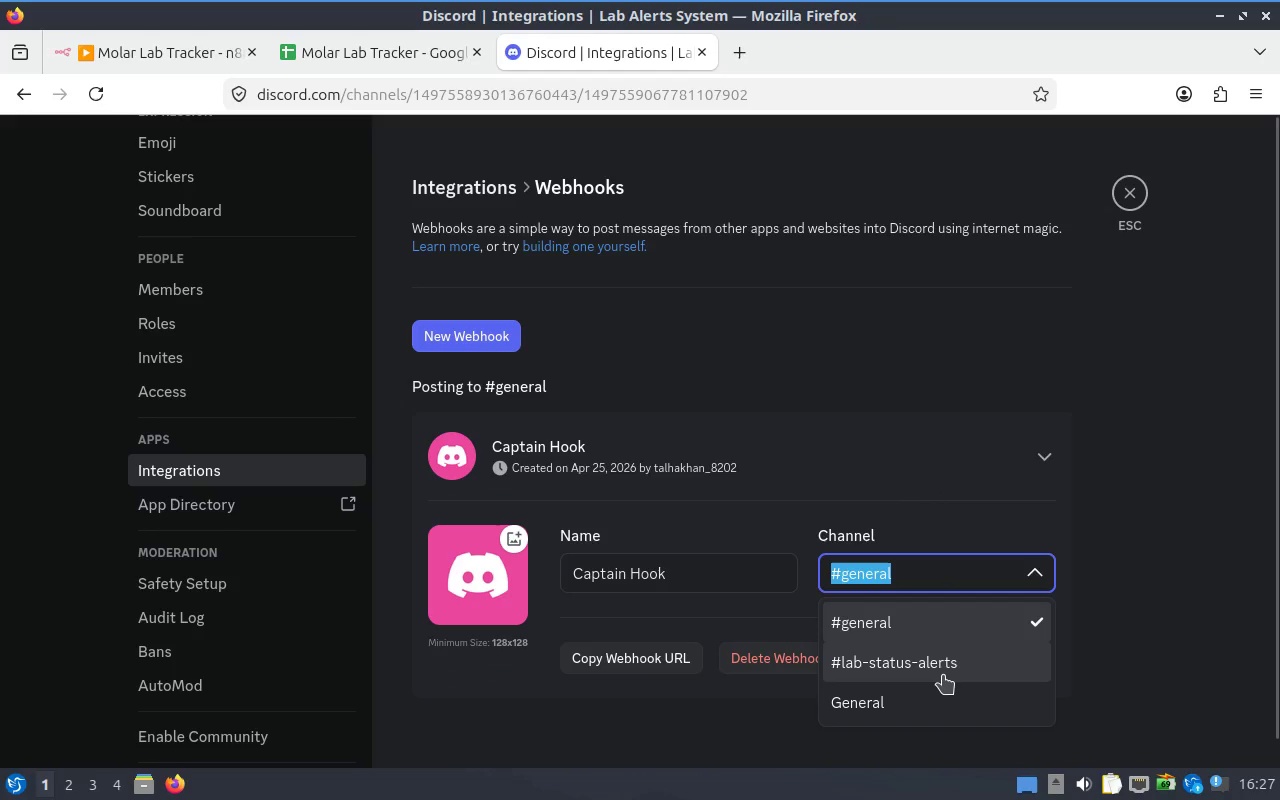 
left_click([943, 675])
 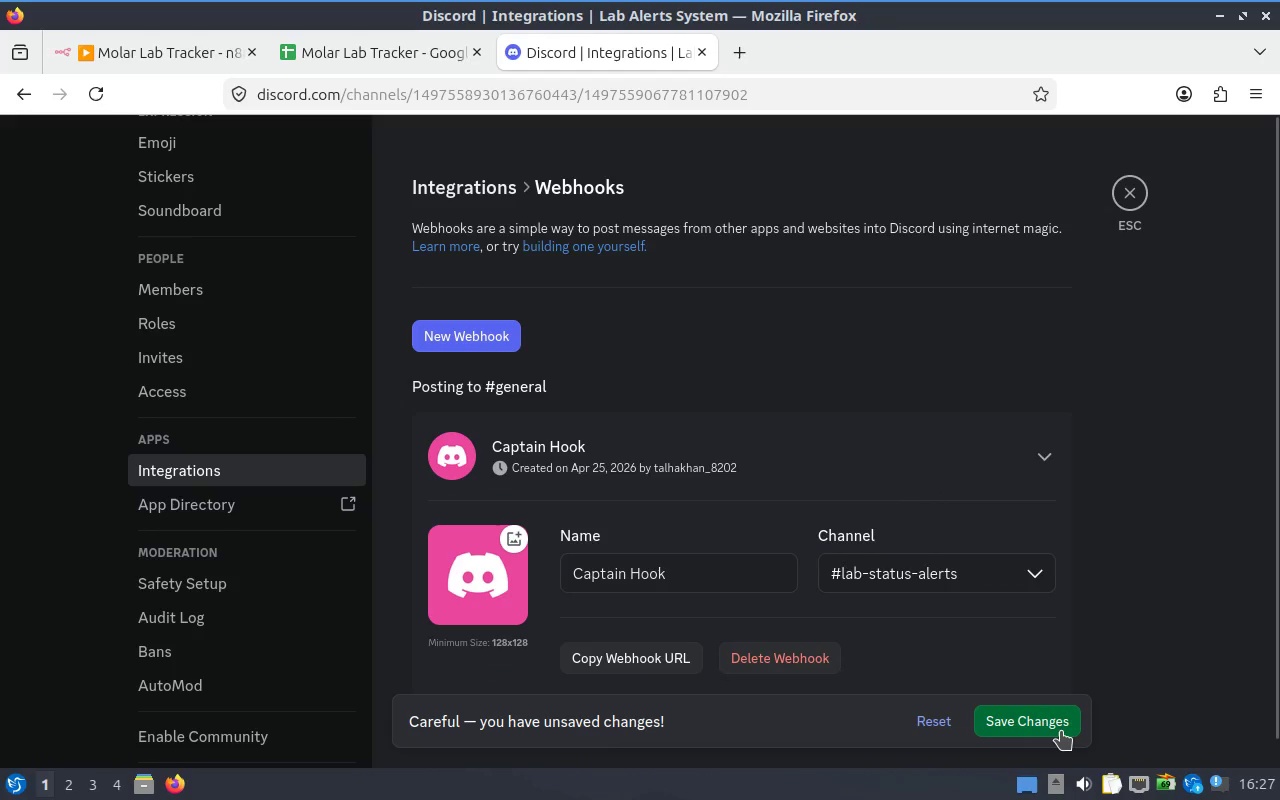 
left_click([1061, 731])
 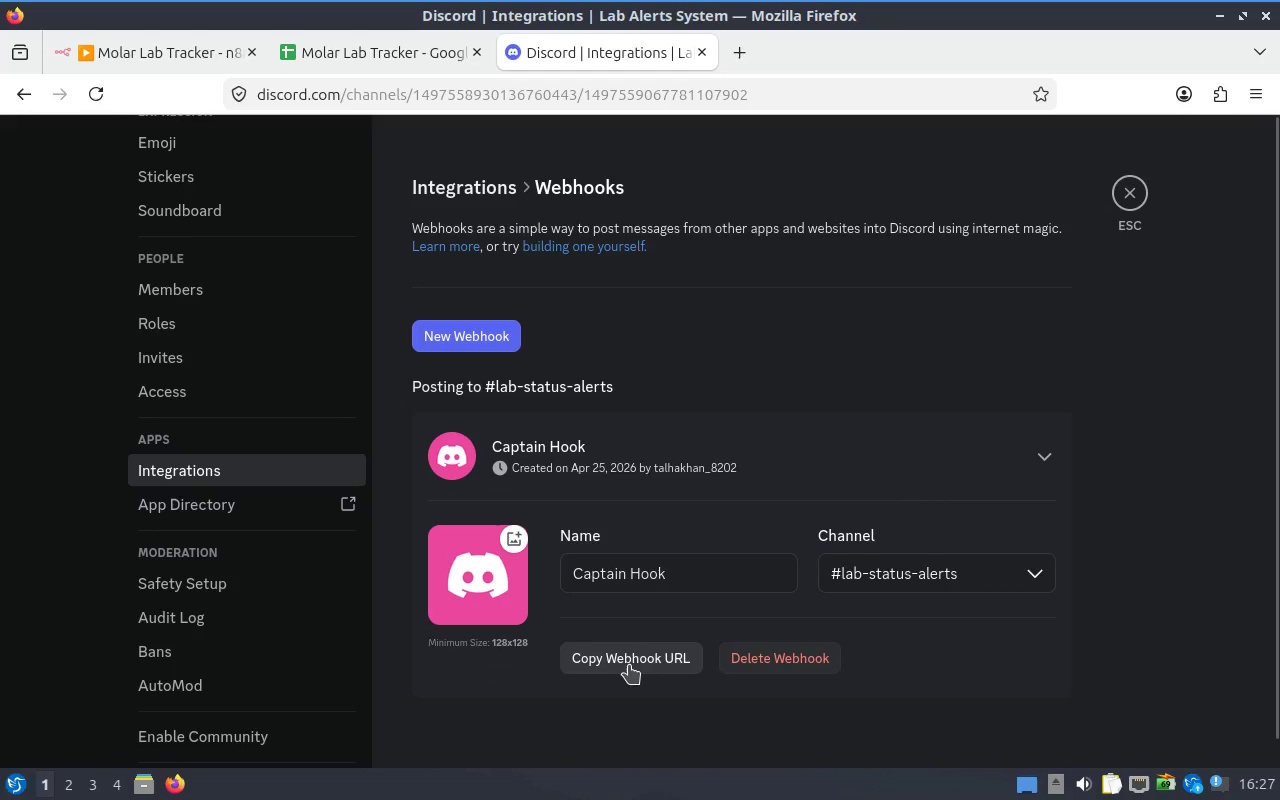 
left_click([629, 665])
 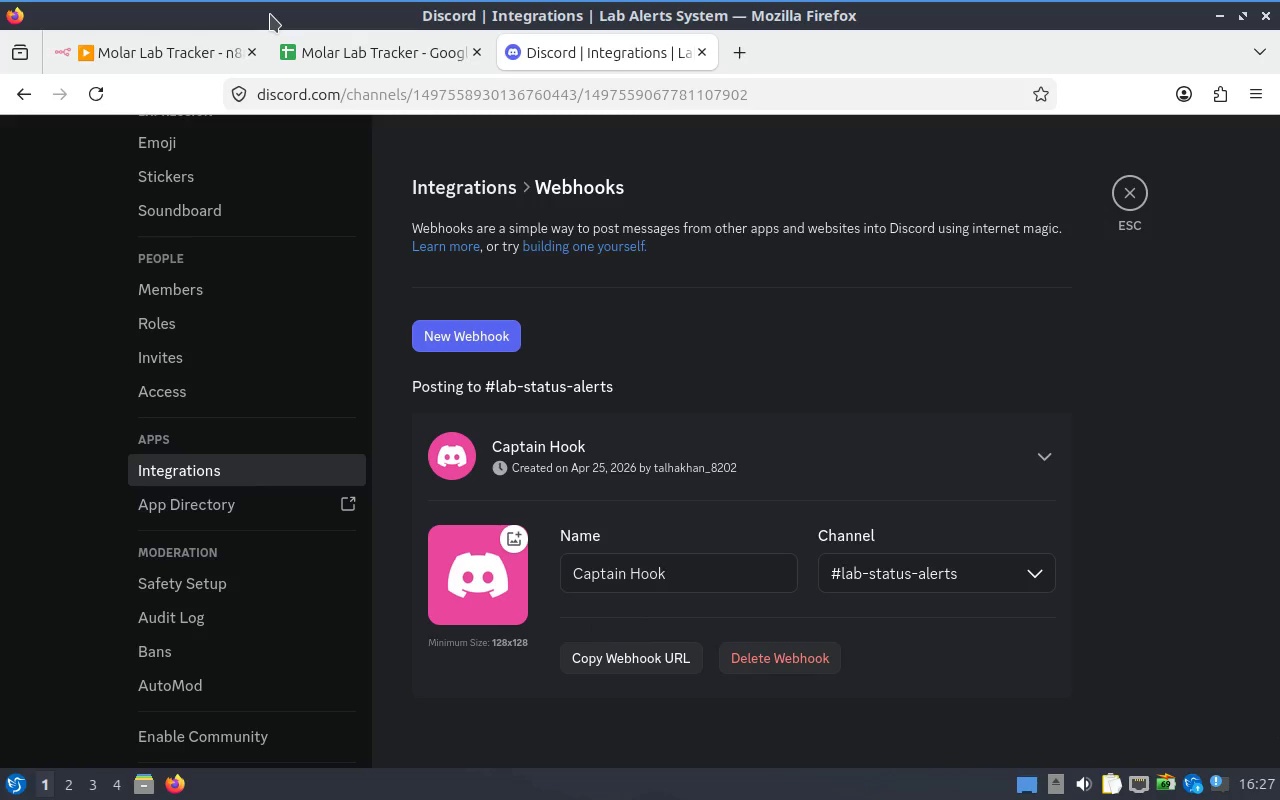 
wait(7.42)
 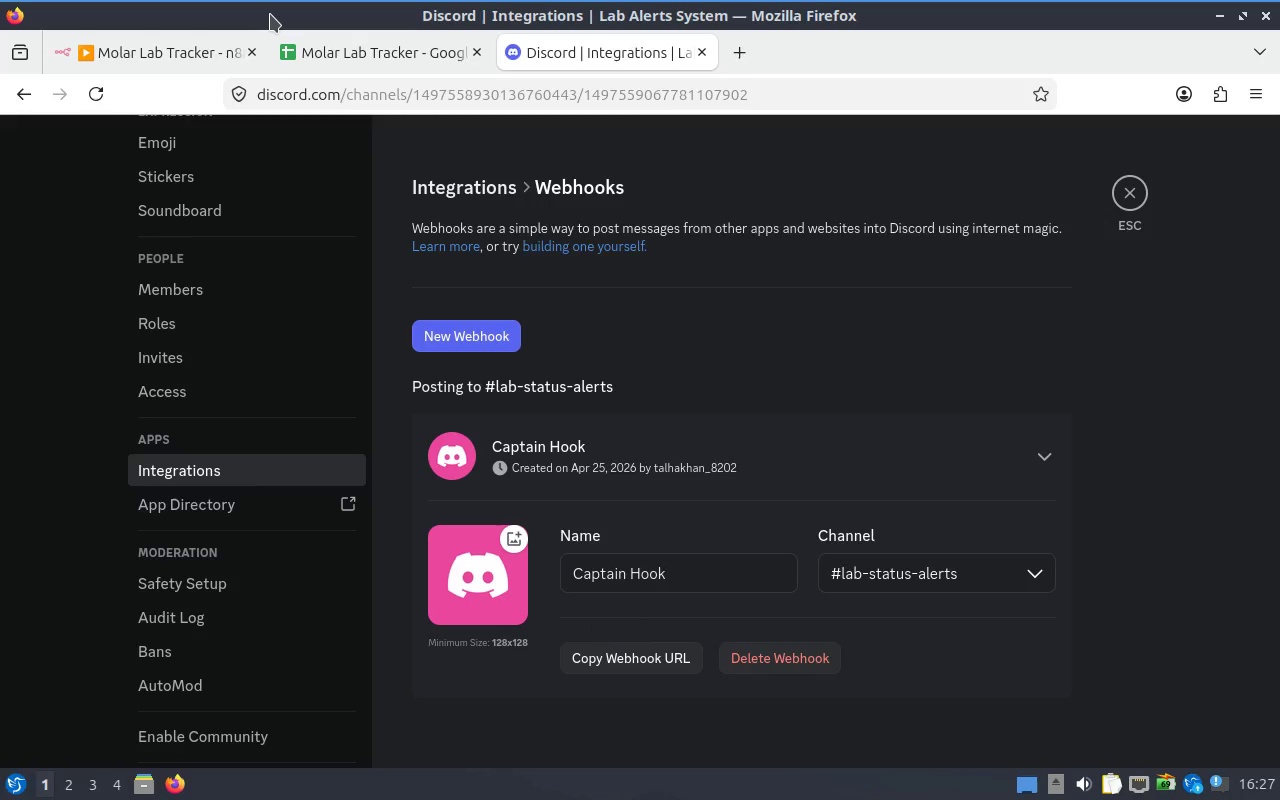 
left_click([566, 448])
 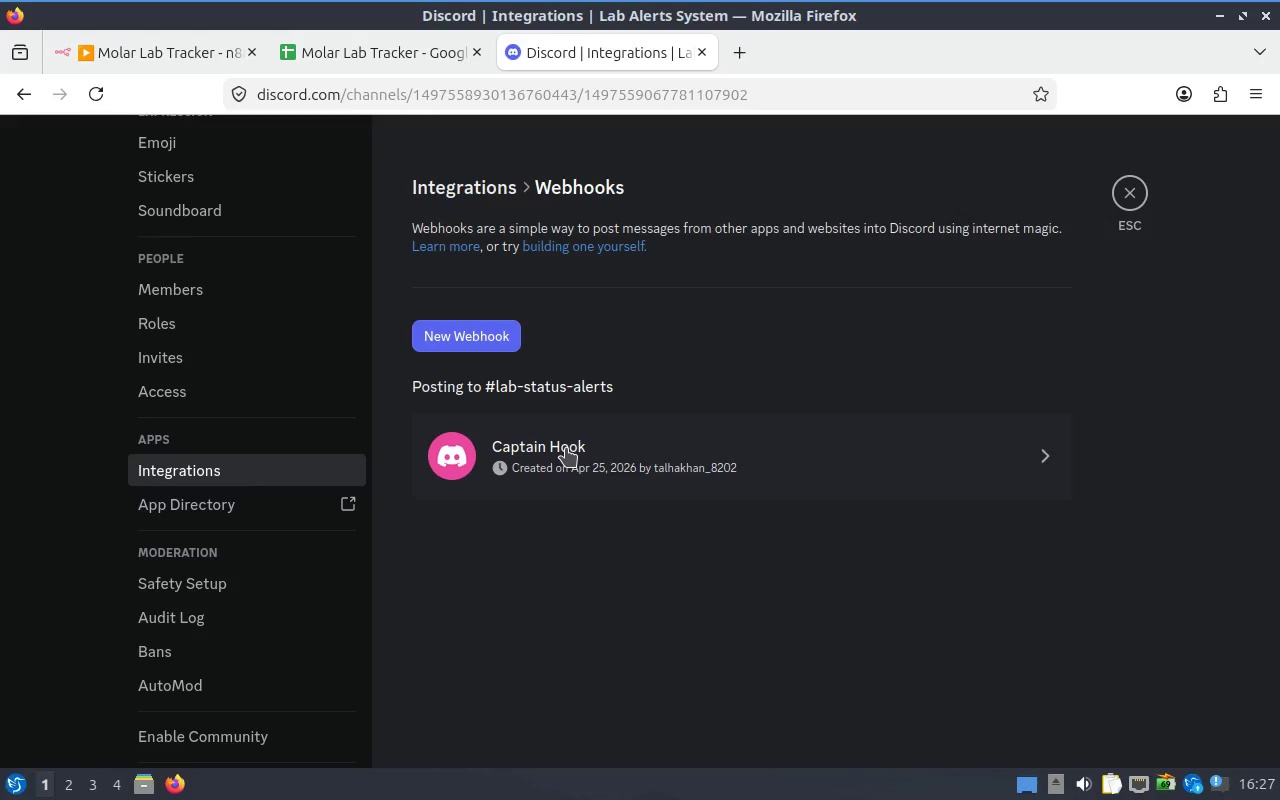 
left_click([566, 448])
 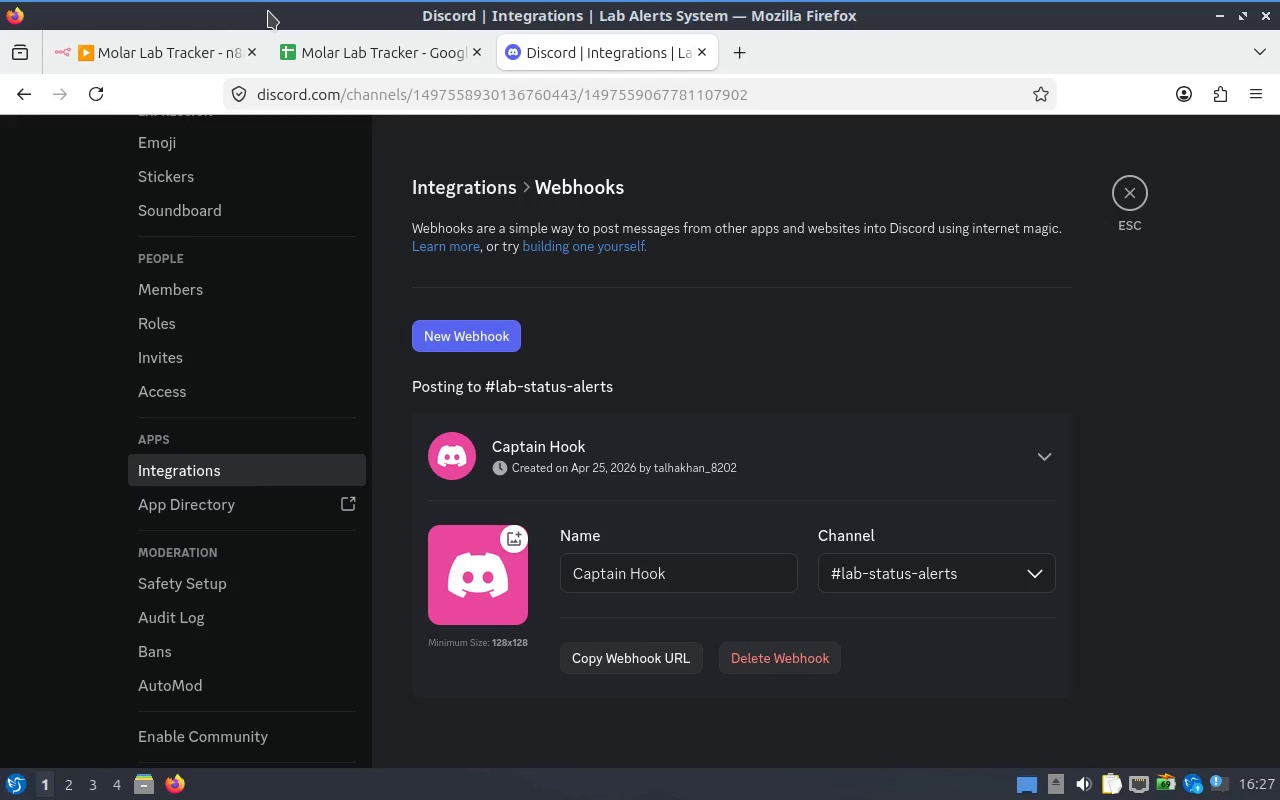 
wait(14.29)
 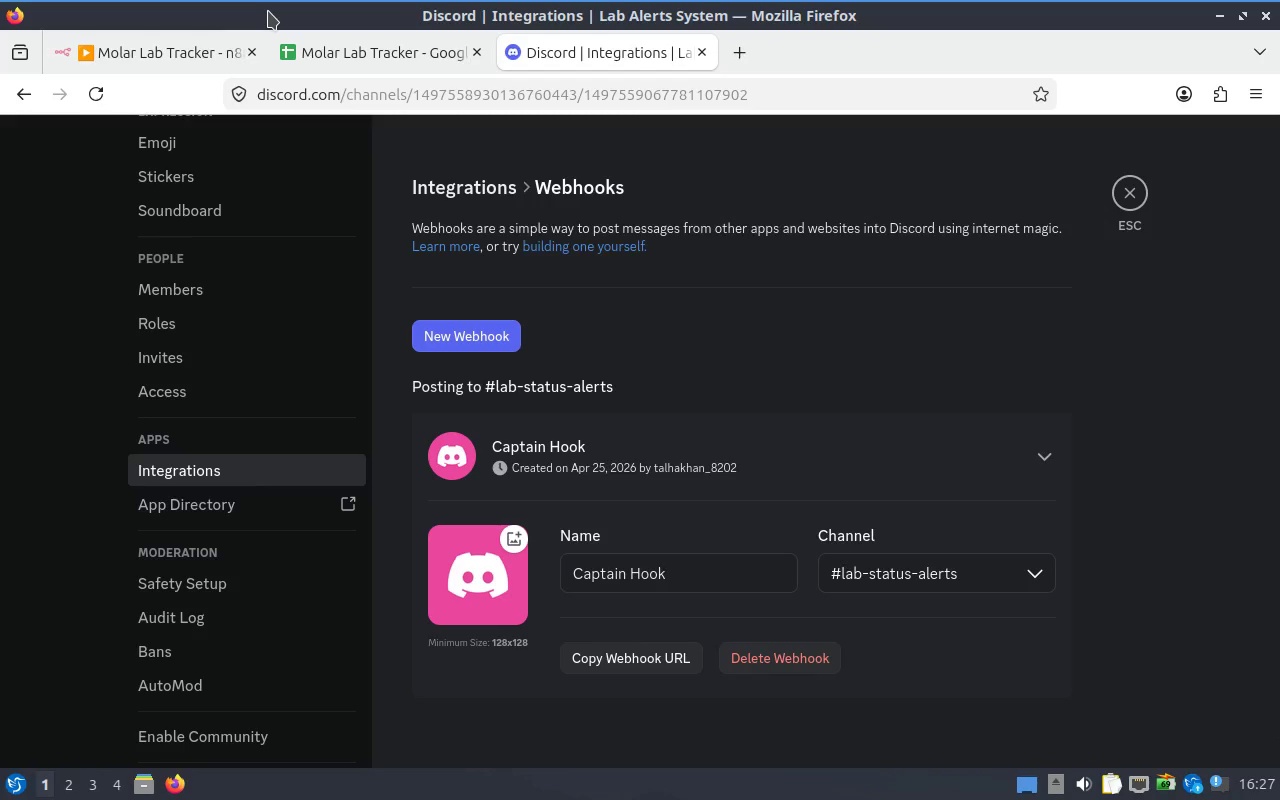 
key(Alt+Tab)